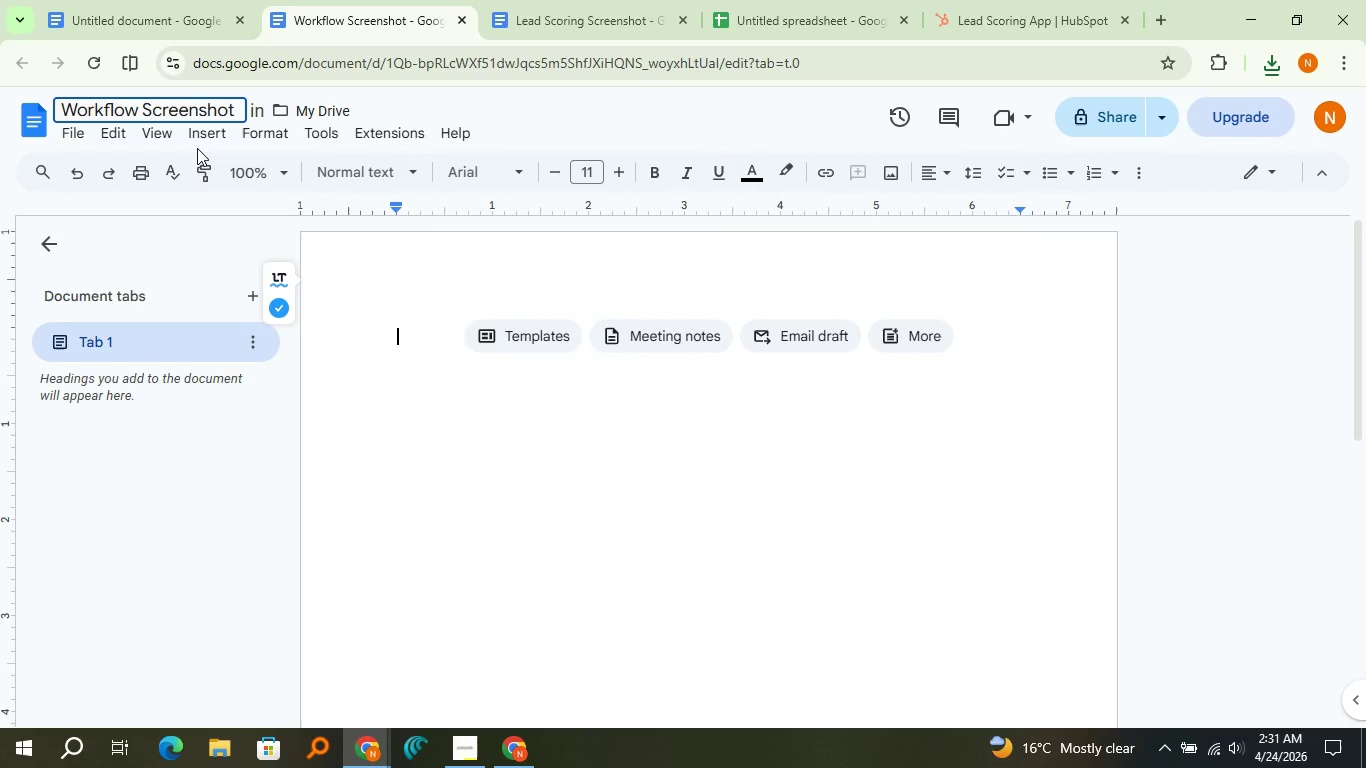 
type(Vantage point )
 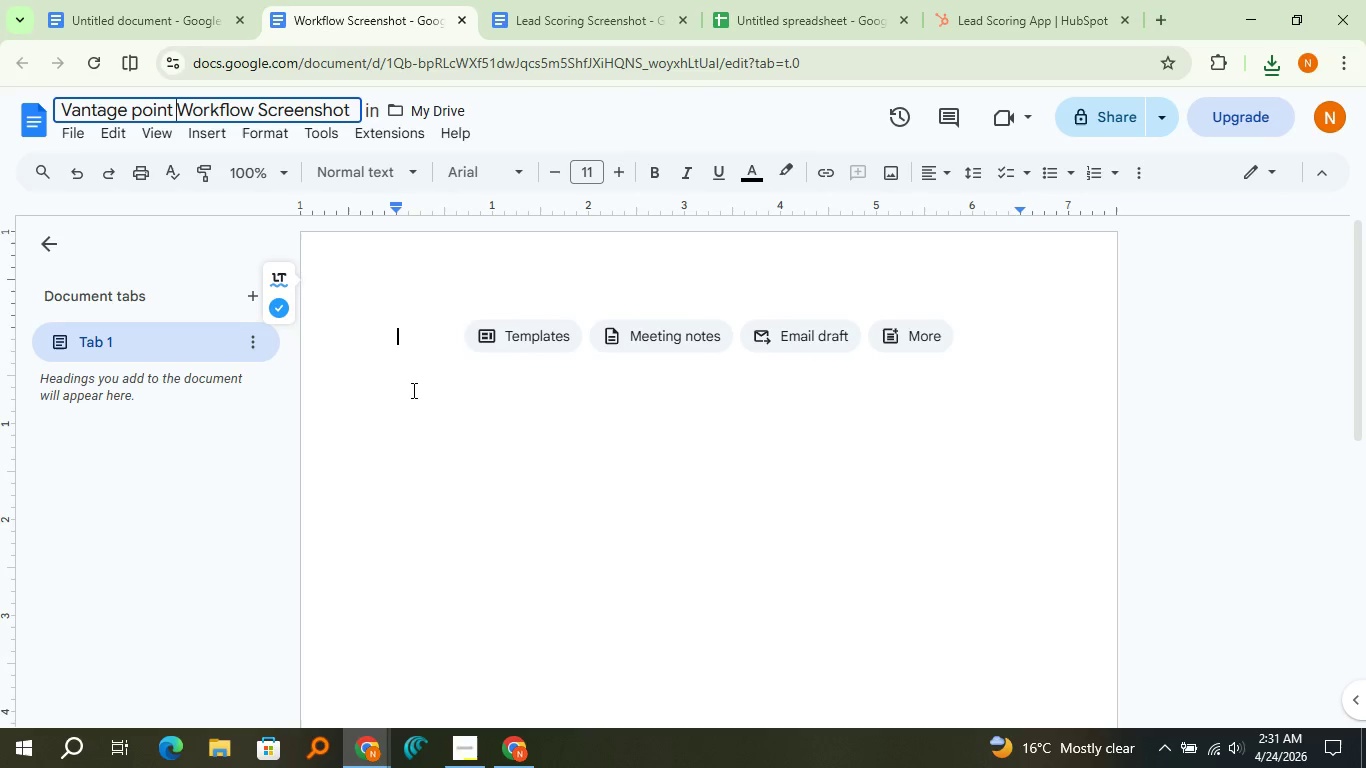 
left_click([412, 390])
 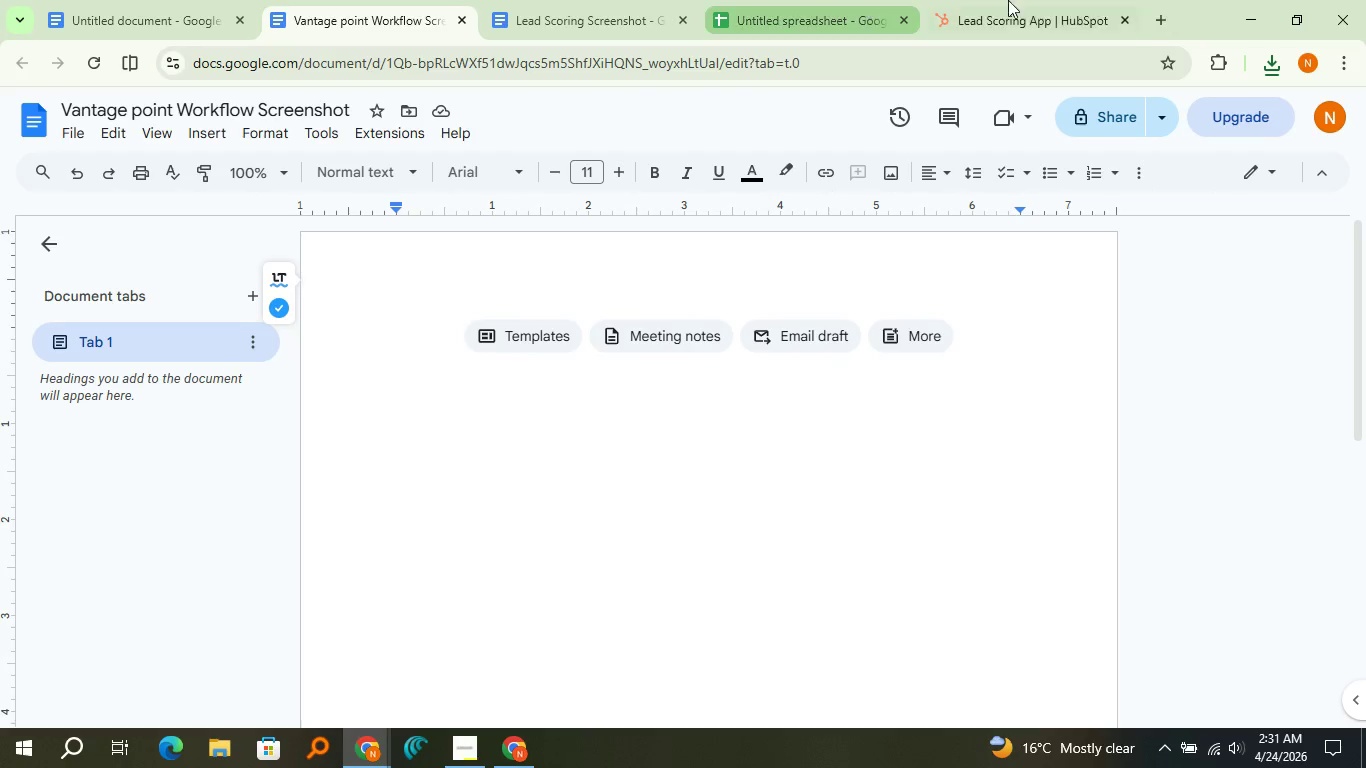 
left_click([1019, 0])
 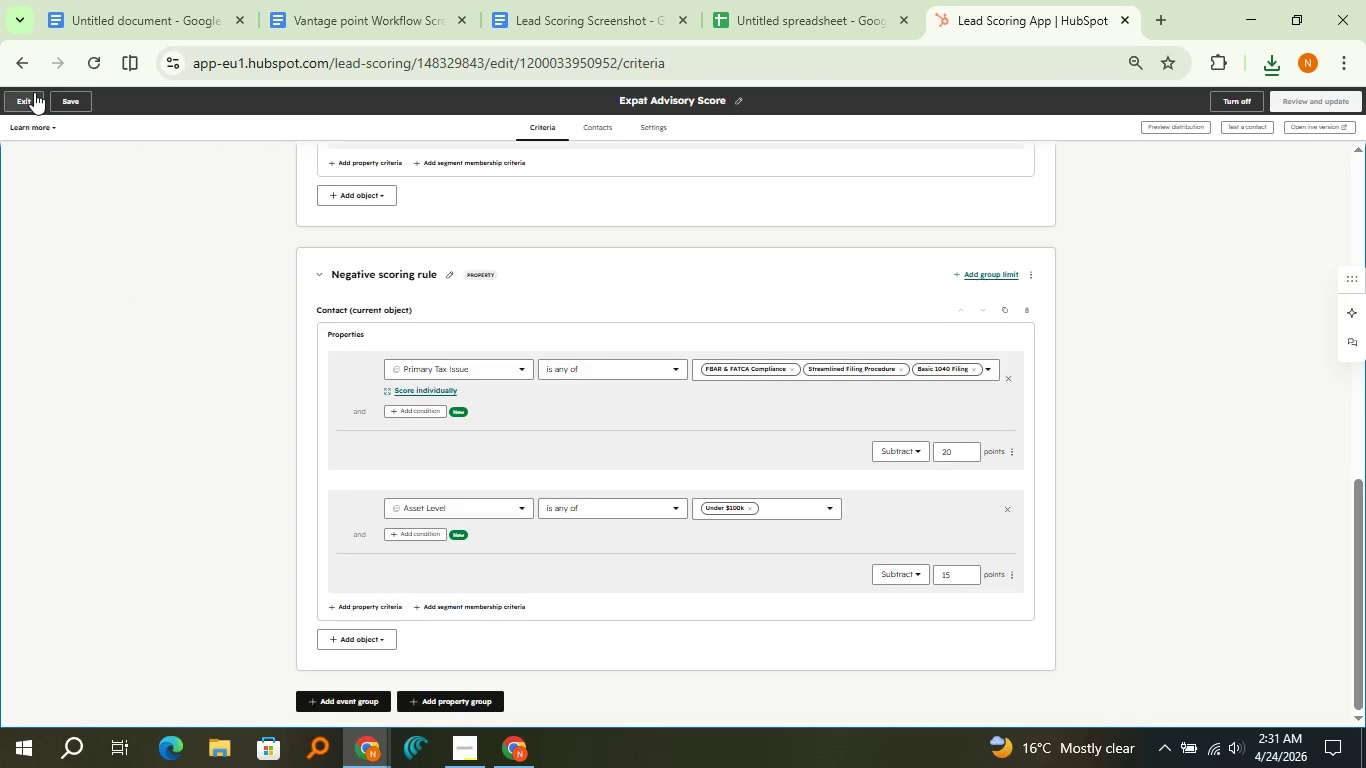 
left_click([34, 93])
 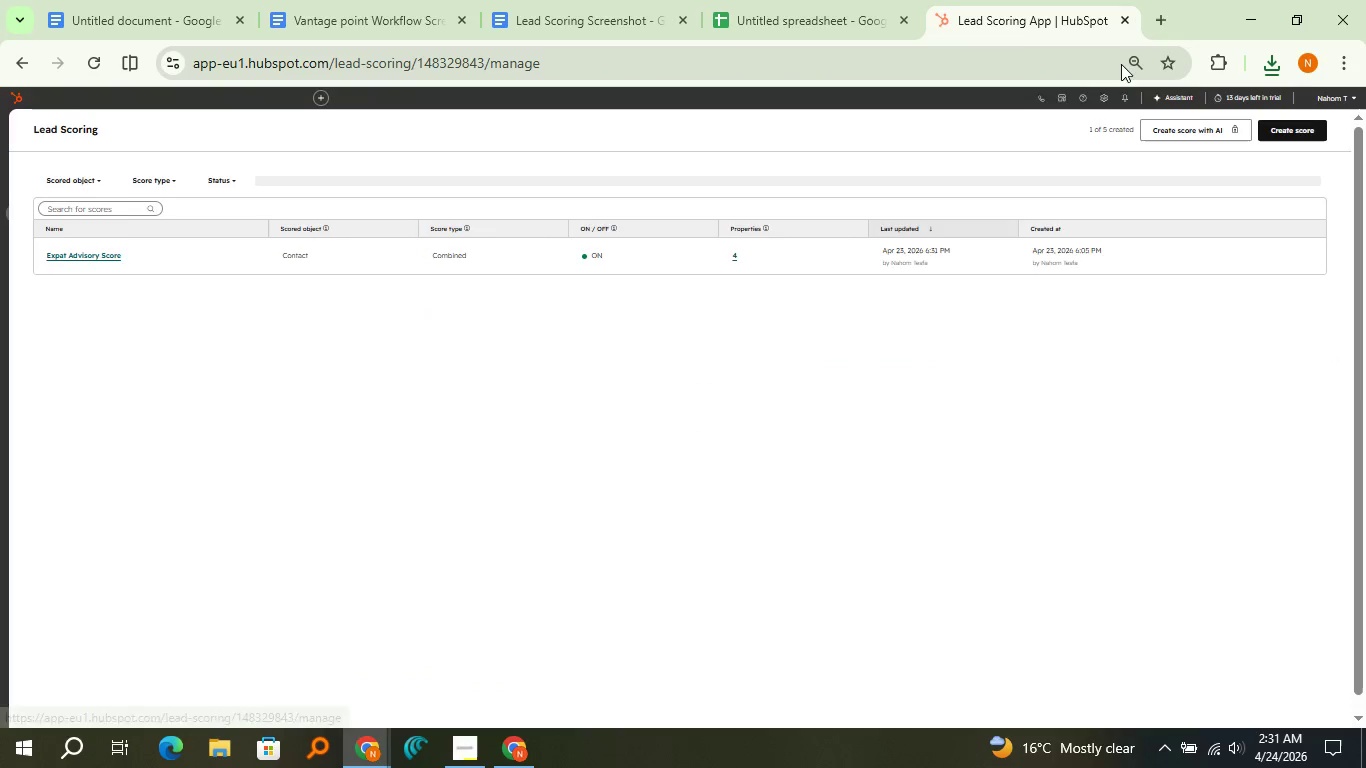 
left_click([1132, 59])
 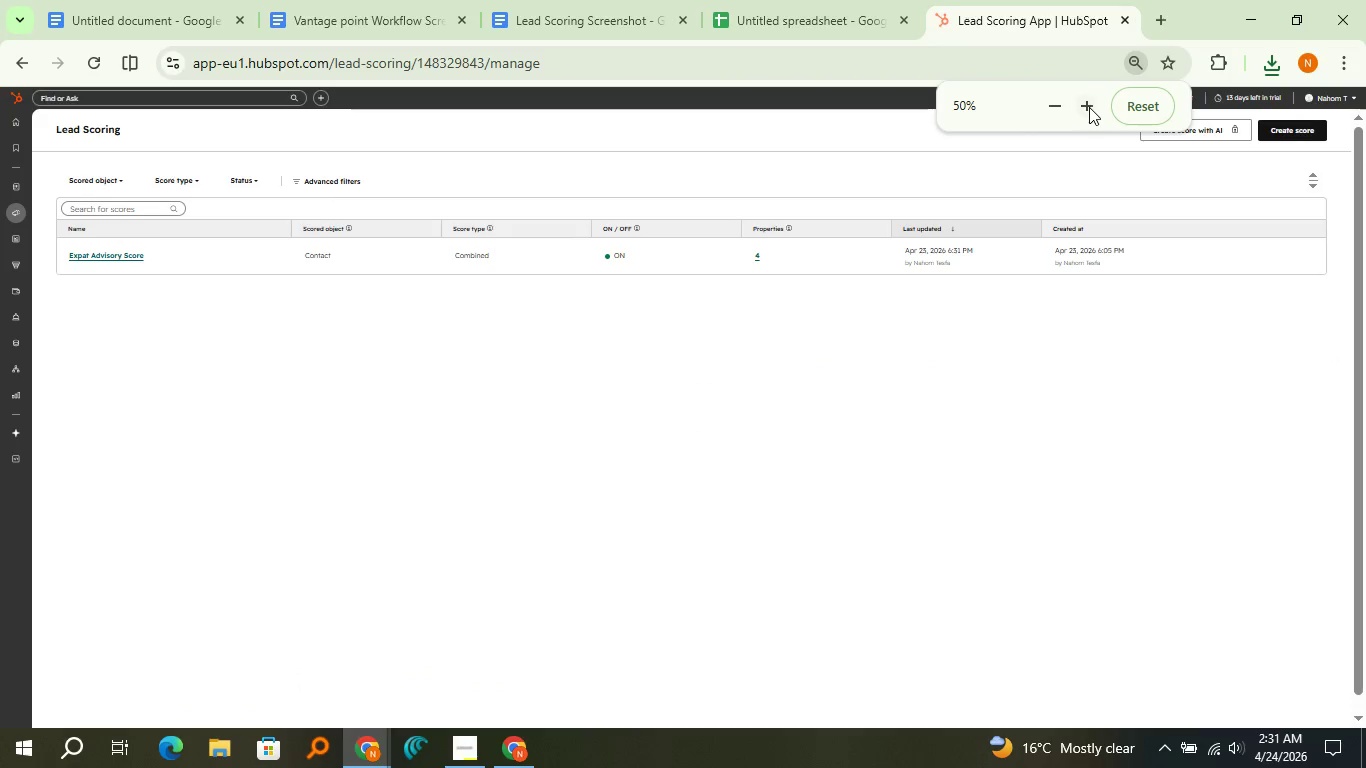 
left_click([1089, 106])
 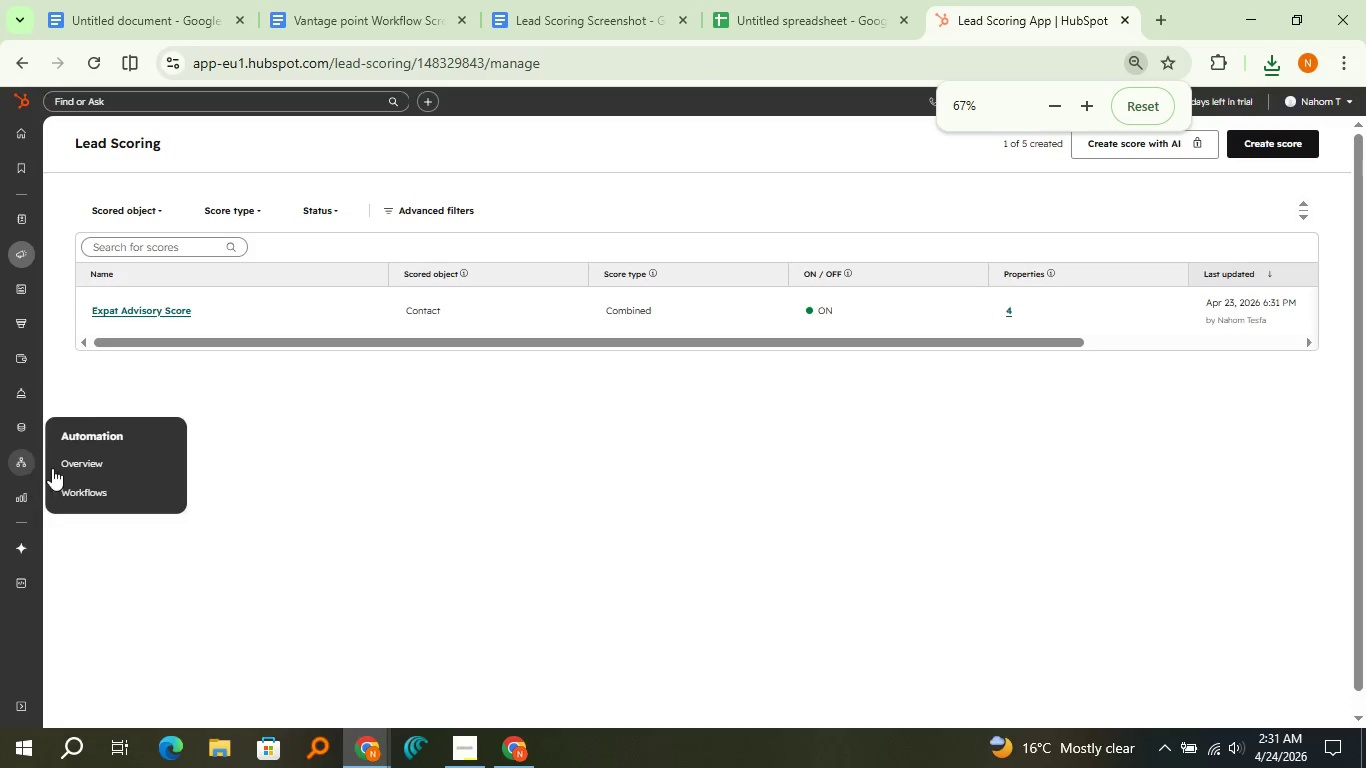 
left_click([87, 490])
 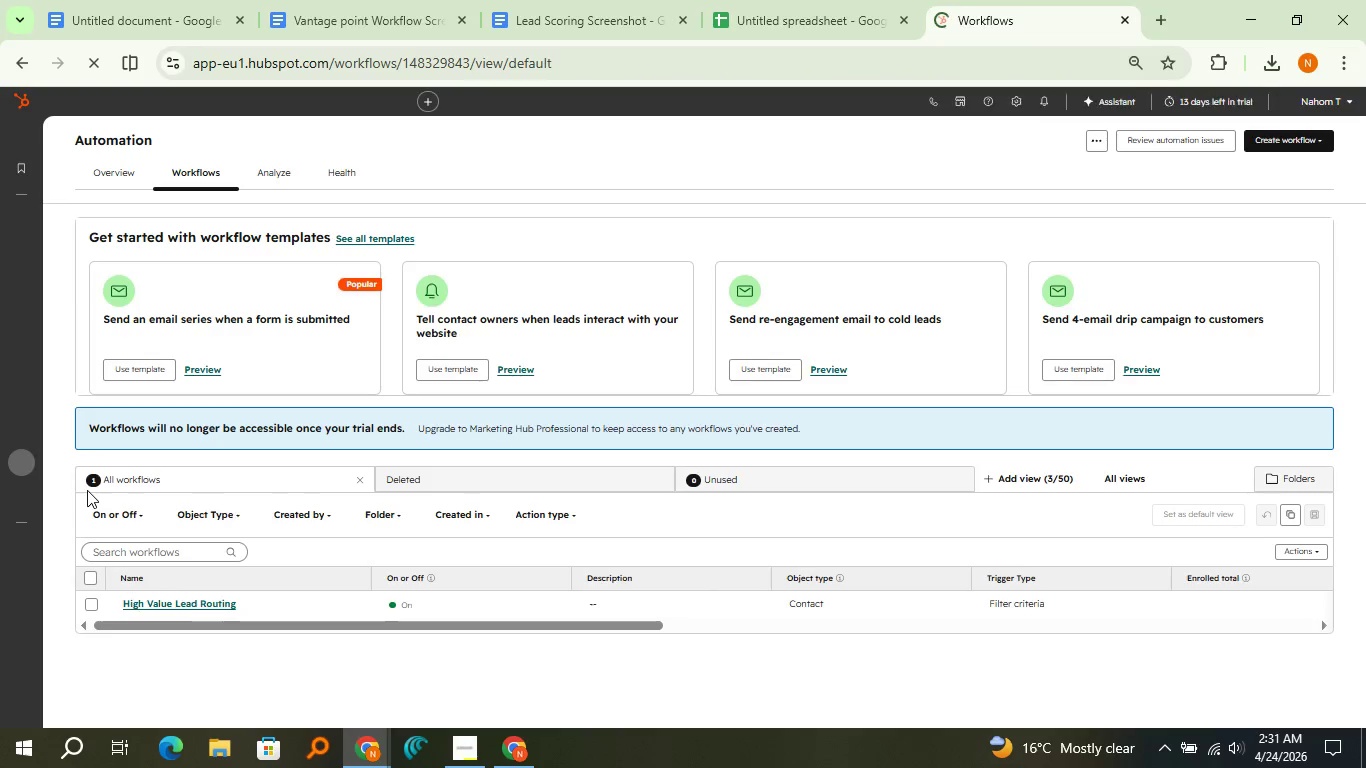 
wait(12.42)
 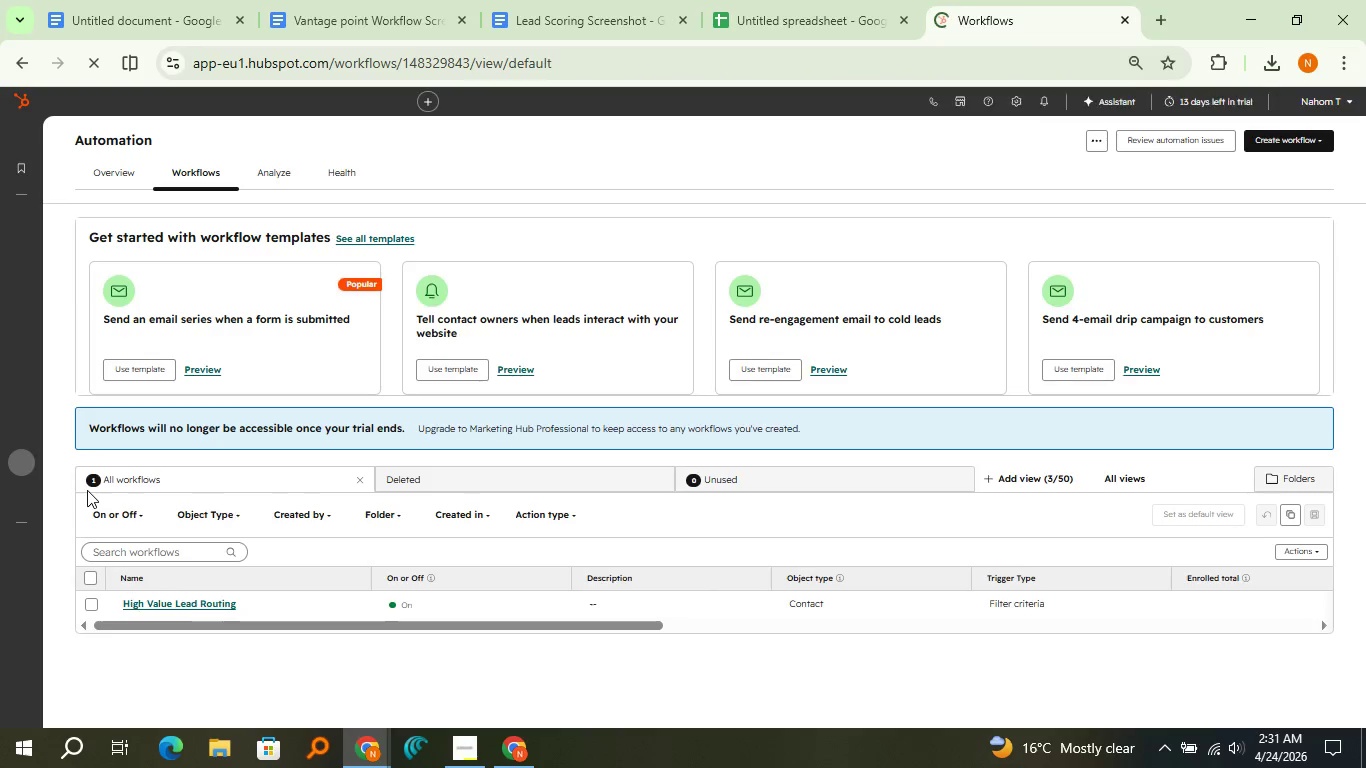 
left_click([149, 606])
 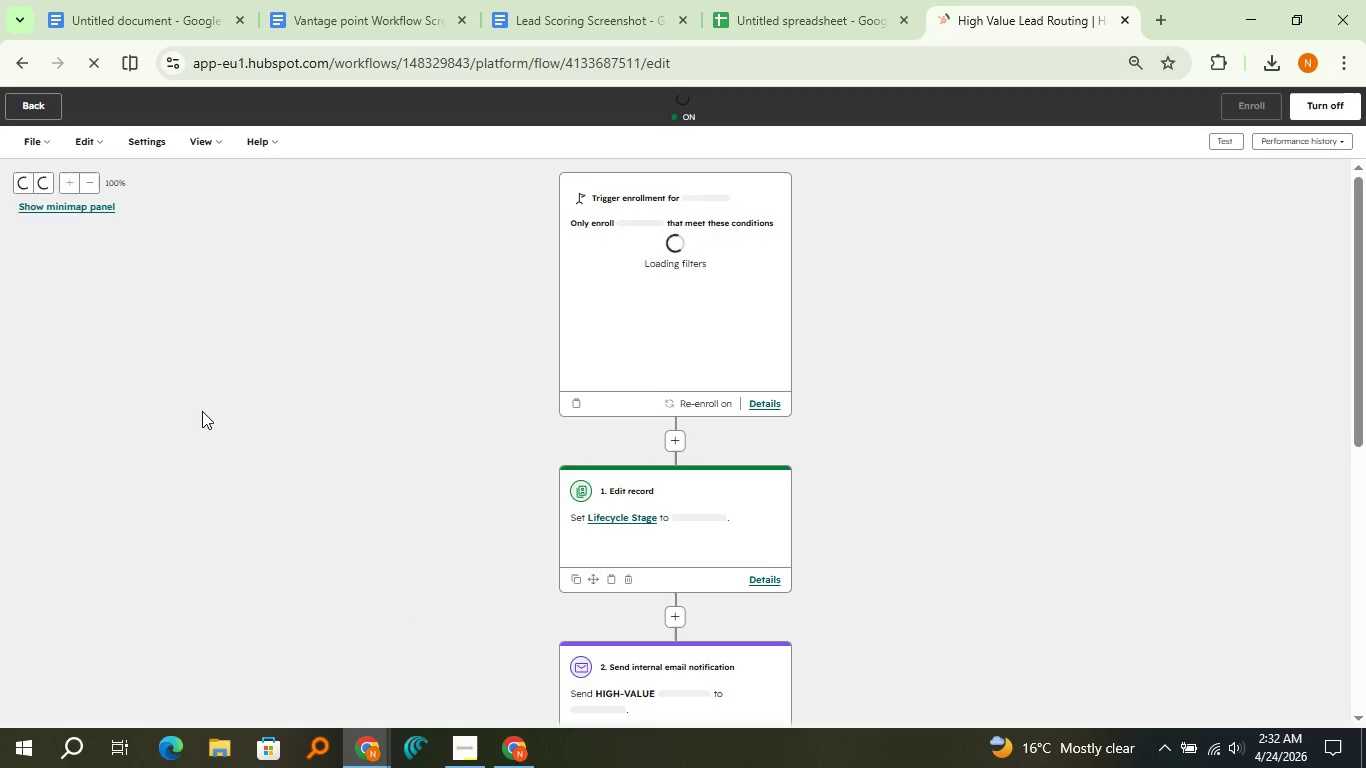 
wait(6.84)
 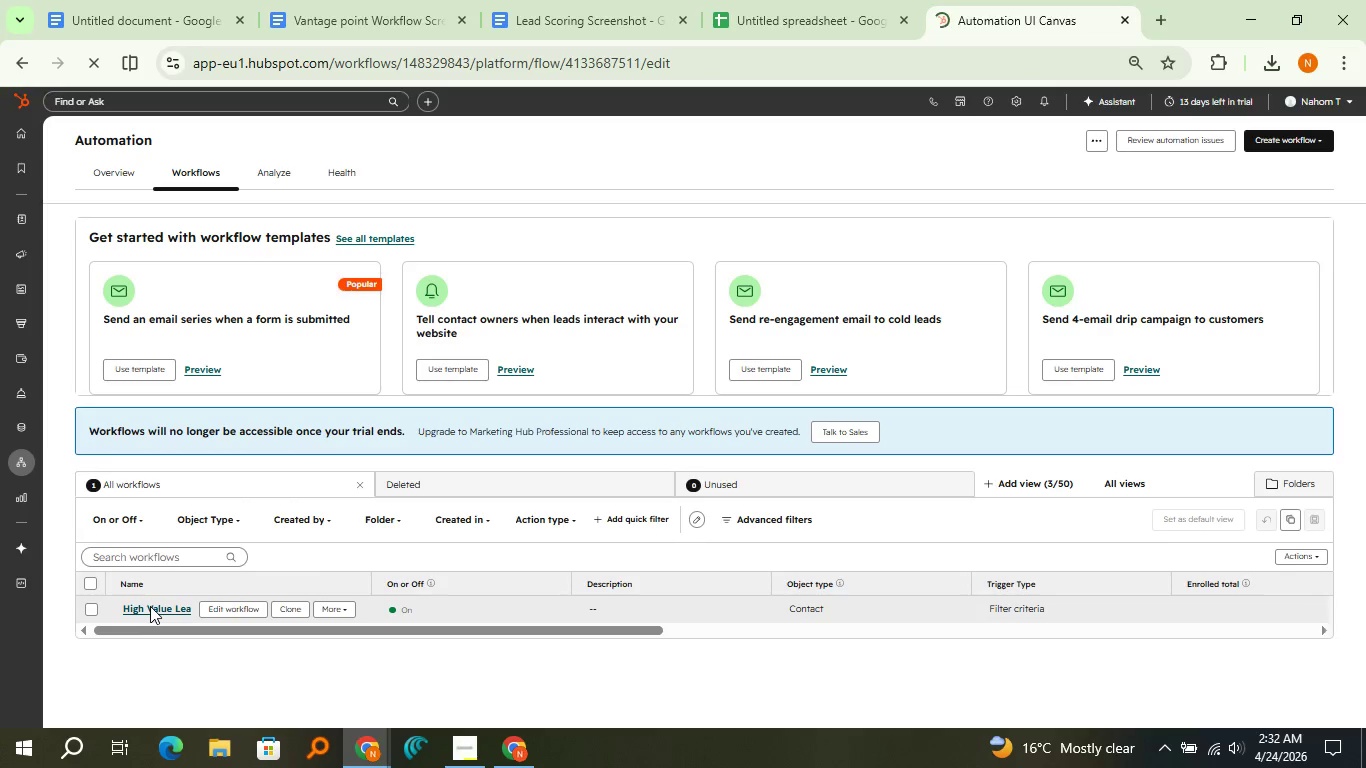 
scroll: coordinate [202, 411], scroll_direction: down, amount: 1.0
 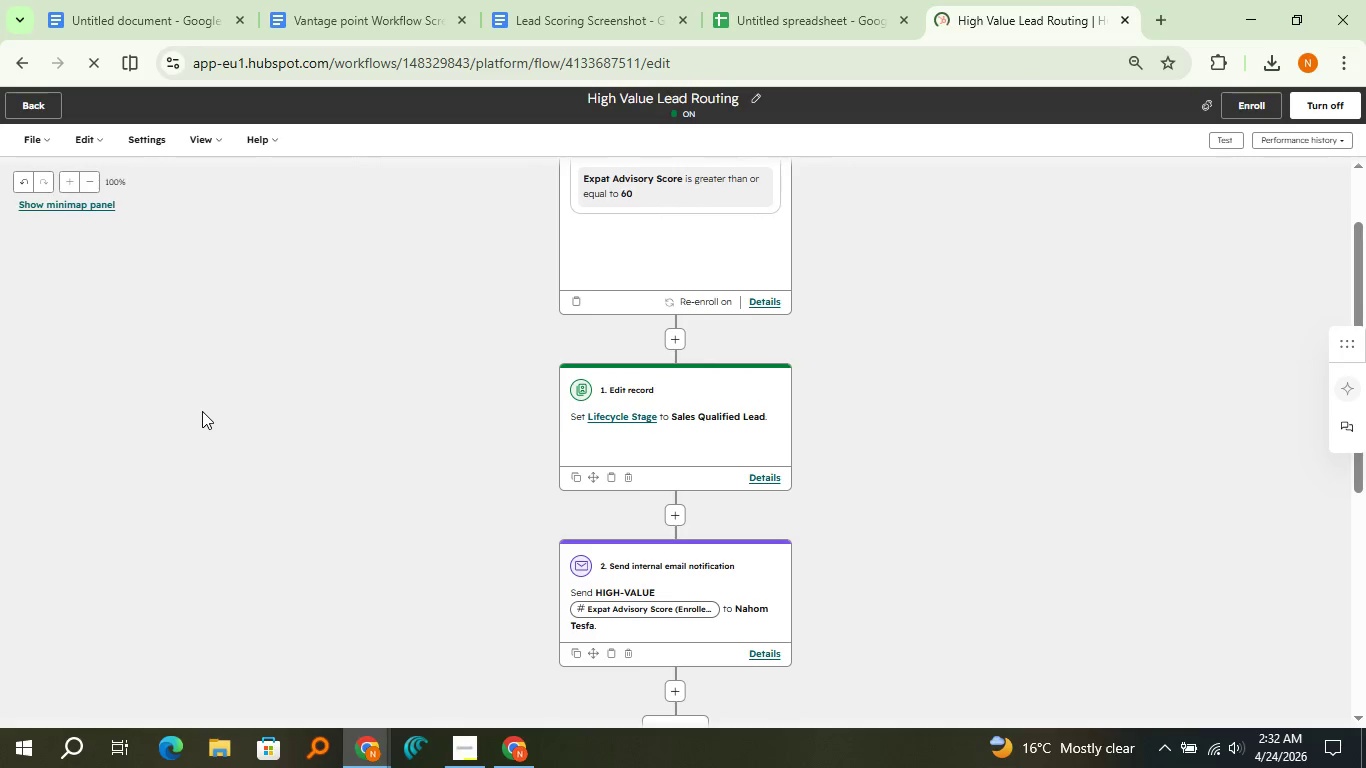 
scroll: coordinate [202, 411], scroll_direction: up, amount: 1.0
 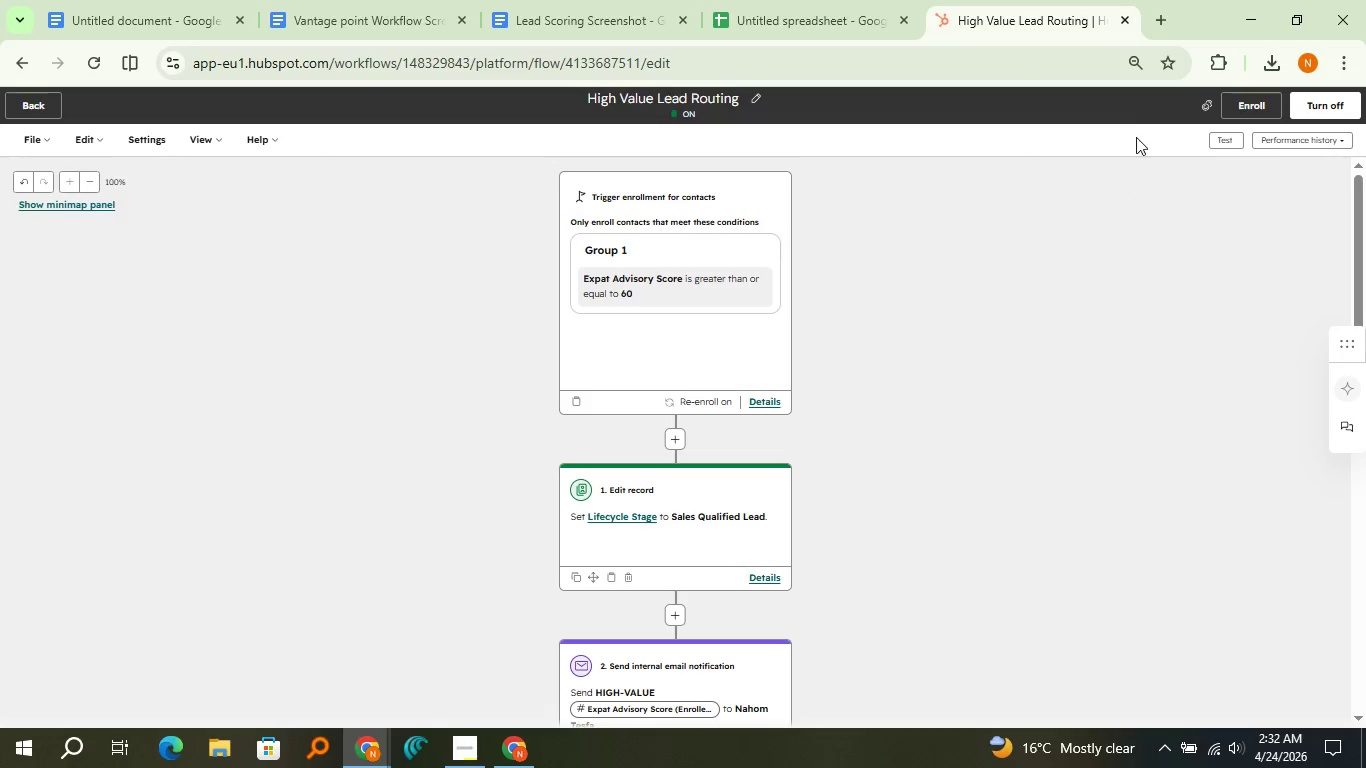 
left_click([1124, 61])
 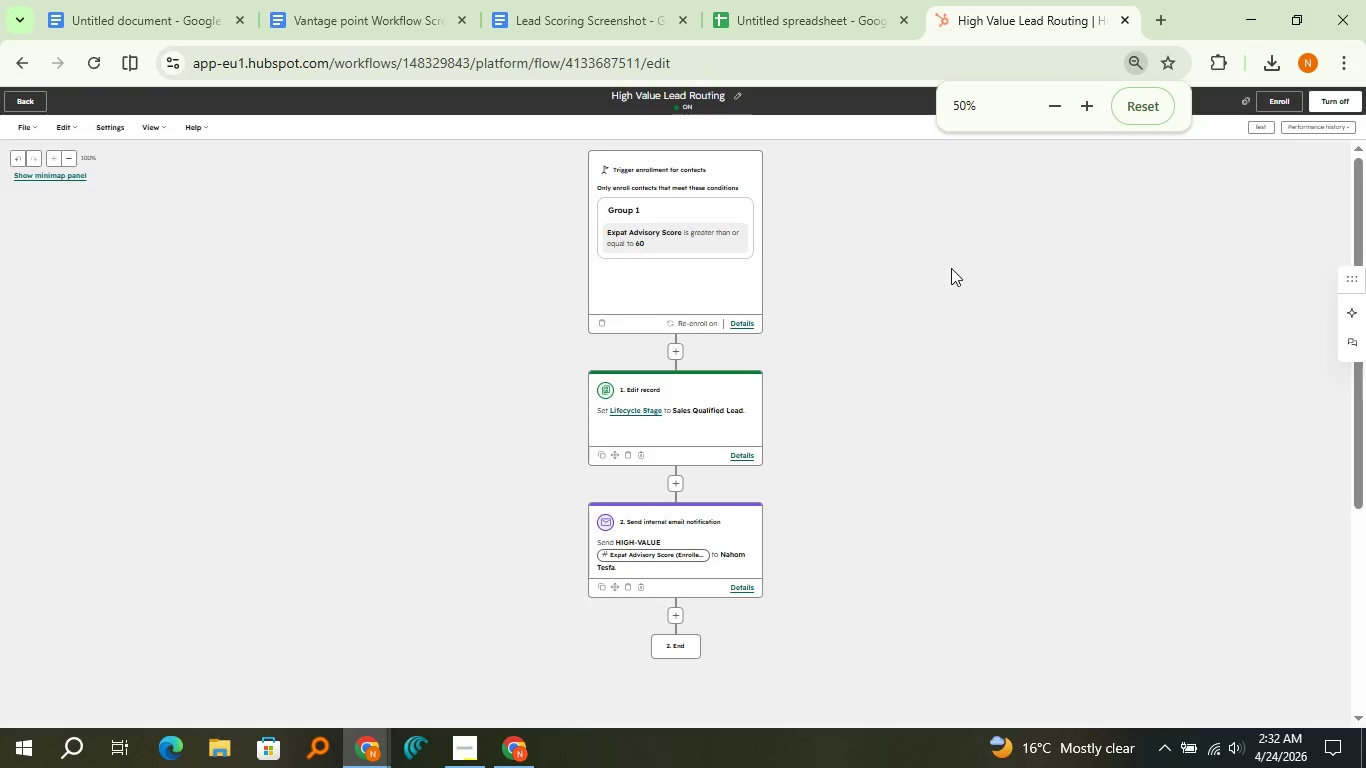 
left_click([951, 268])
 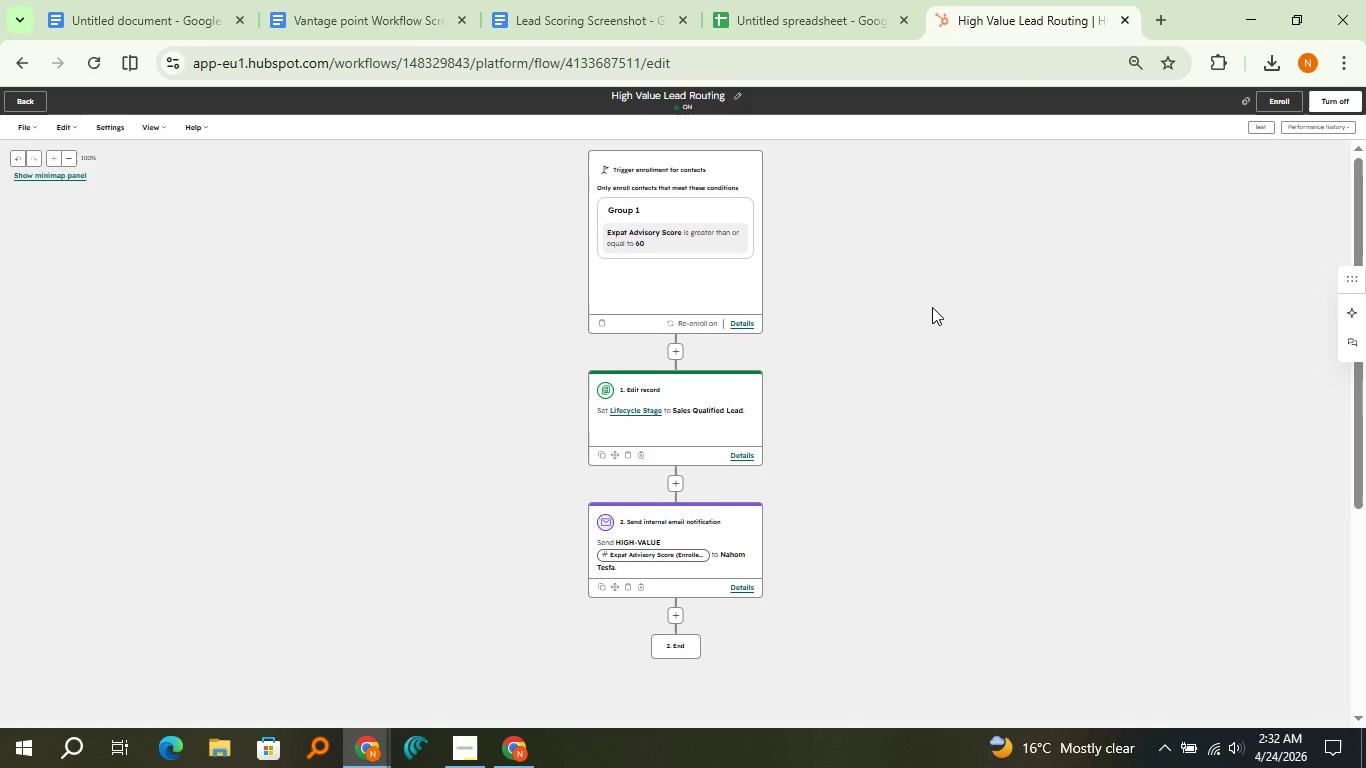 
key(Meta+Shift+S)
 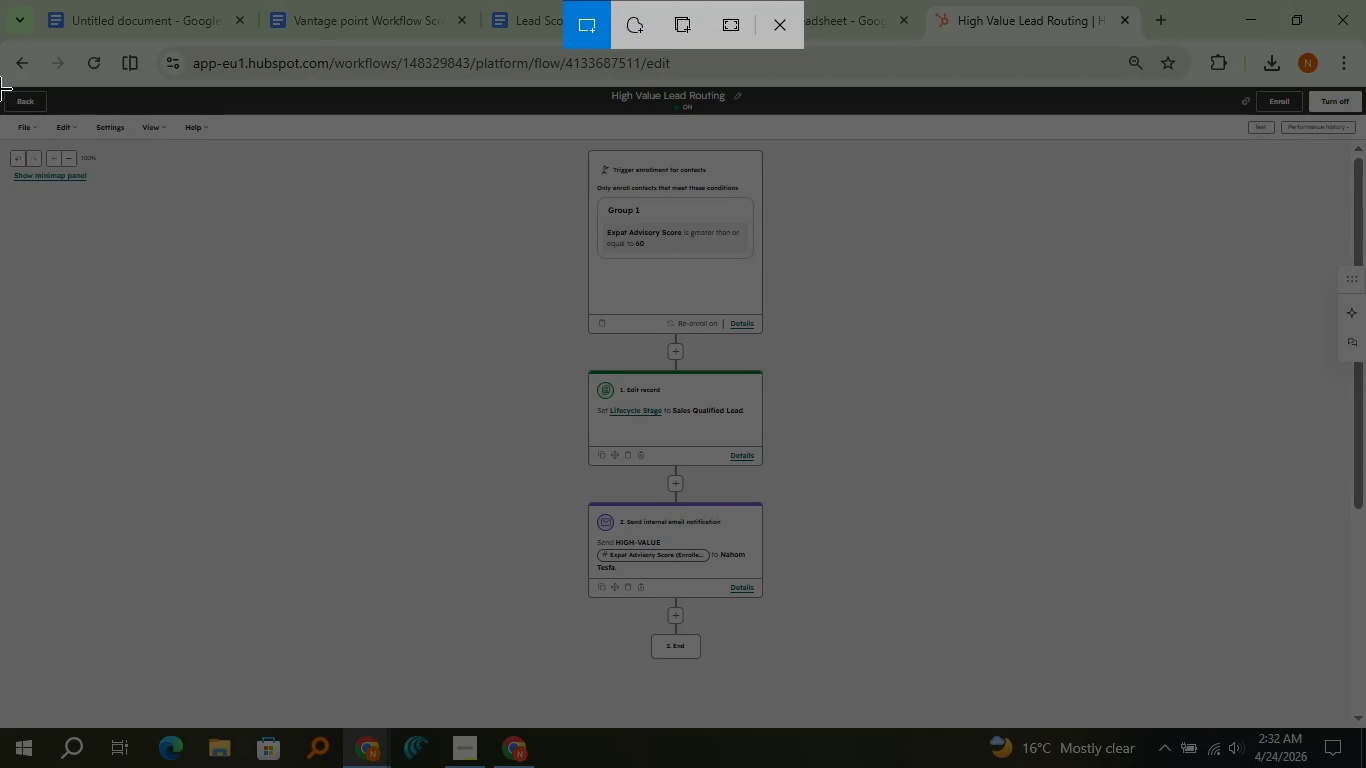 
left_click_drag(start_coordinate=[0, 86], to_coordinate=[1365, 722])
 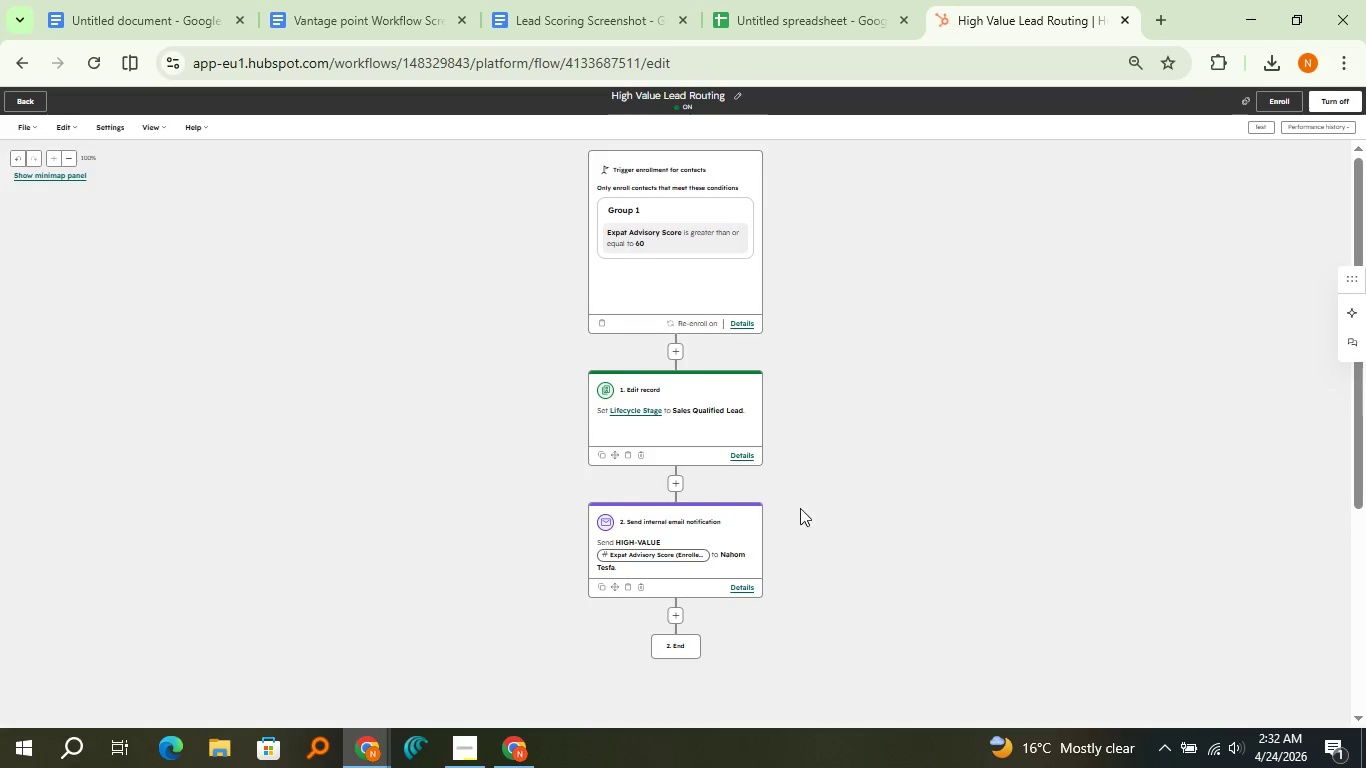 
left_click([1117, 504])
 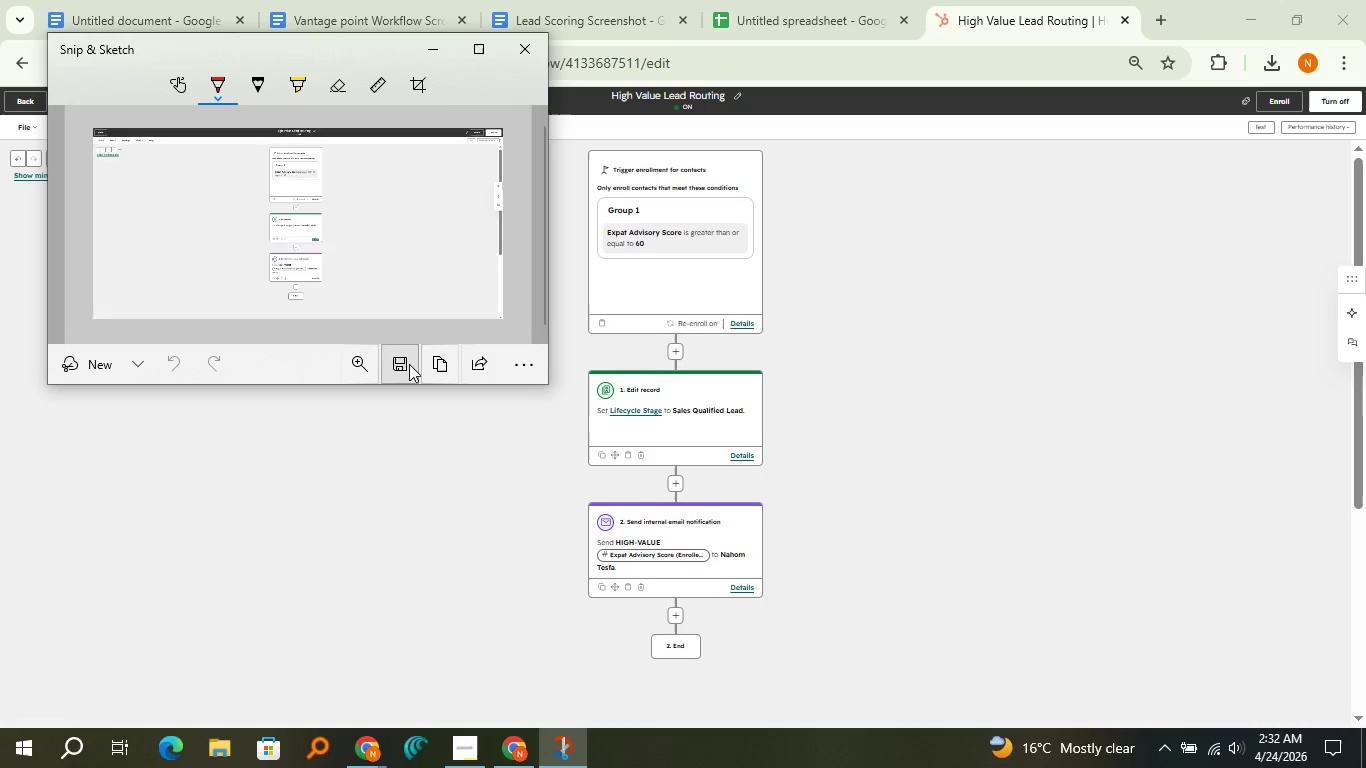 
left_click([430, 366])
 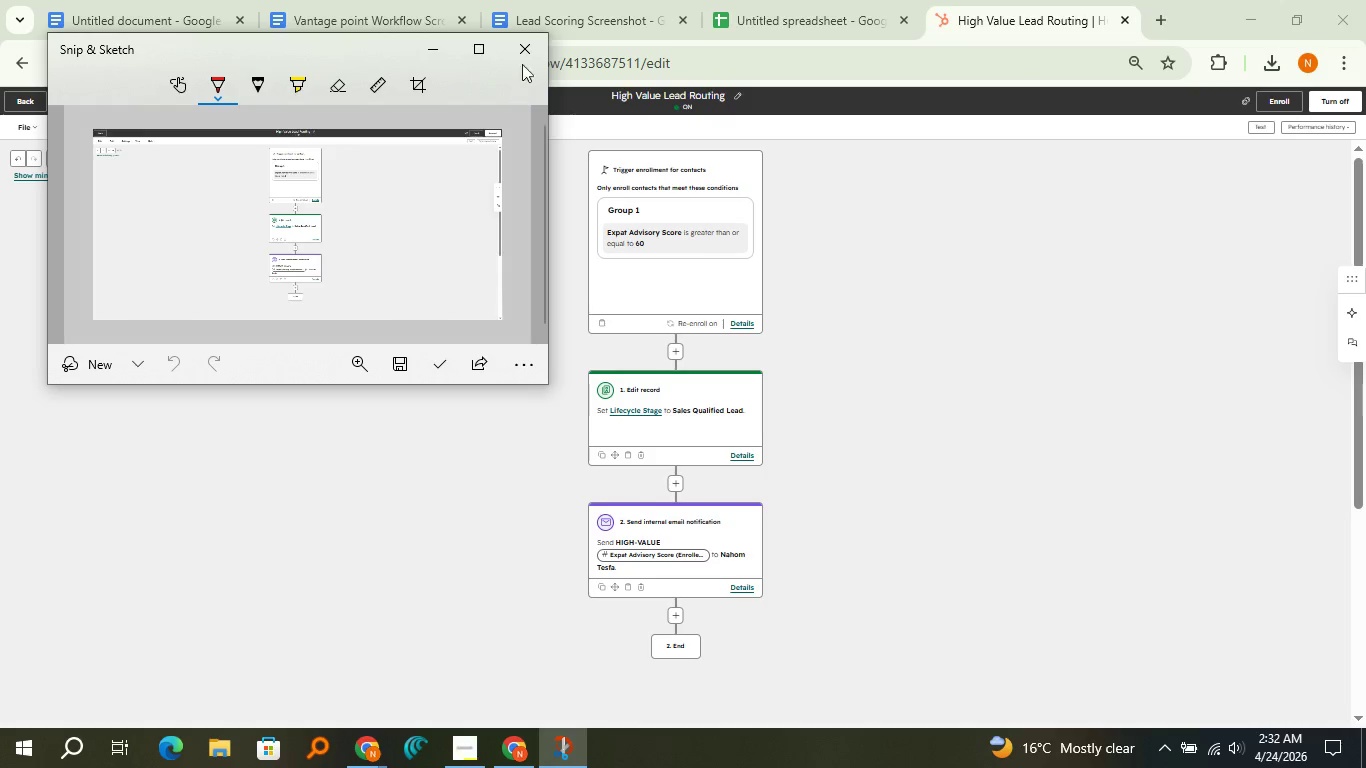 
left_click([529, 47])
 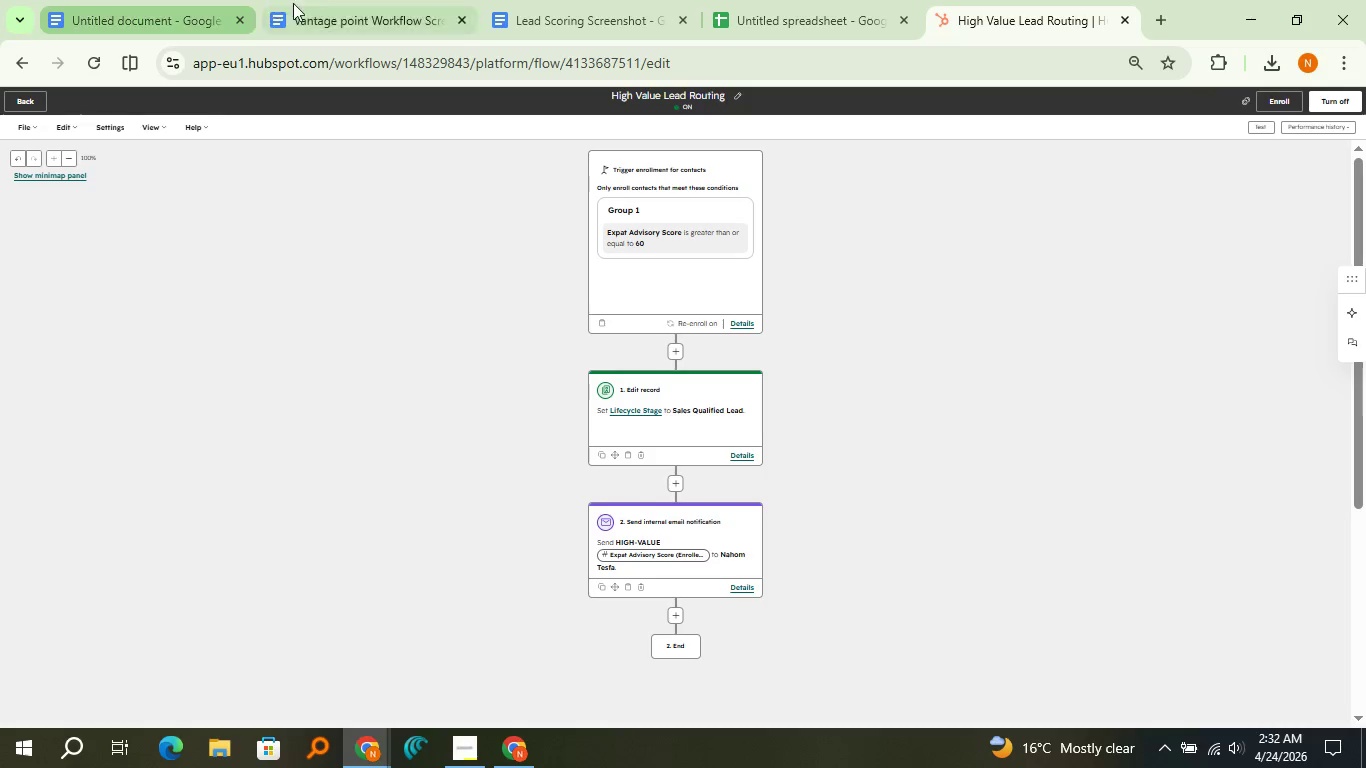 
left_click([312, 9])
 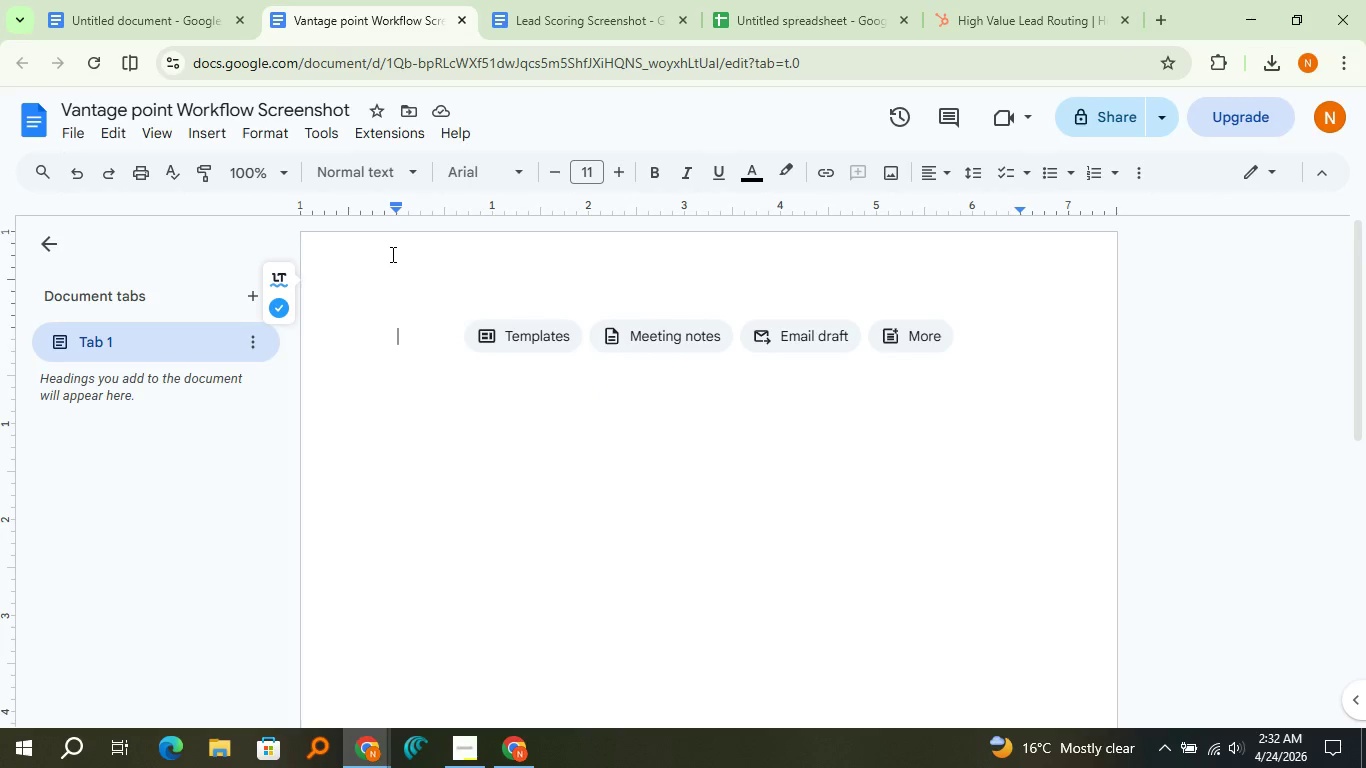 
key(Control+V)
 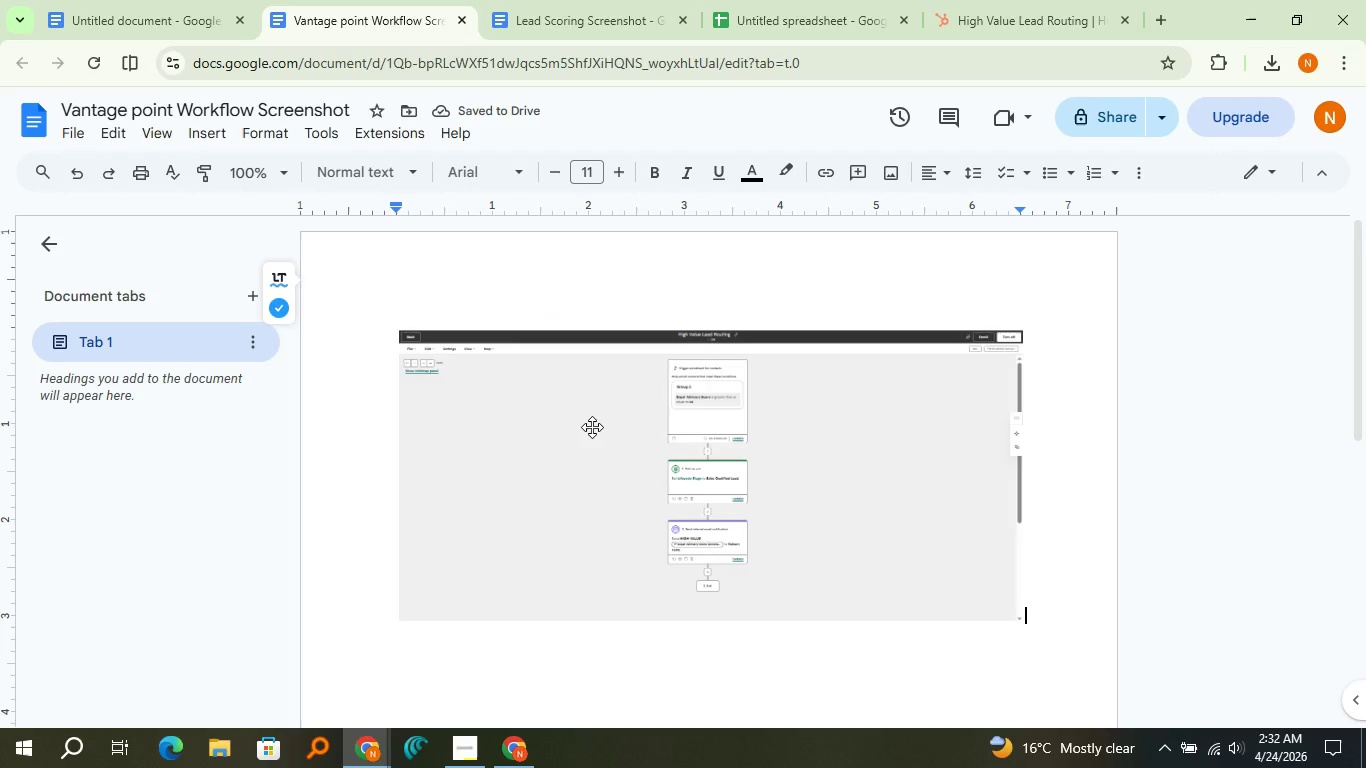 
left_click([592, 427])
 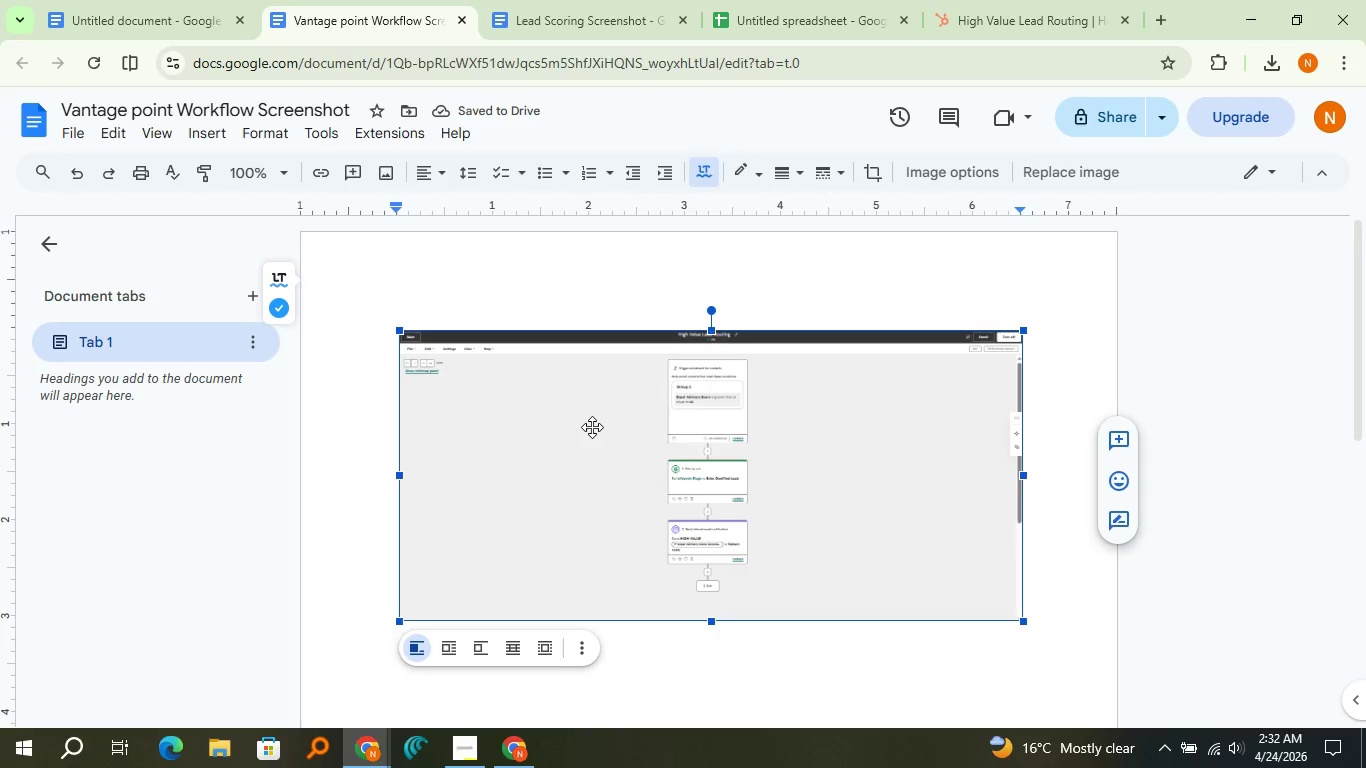 
left_click([592, 427])
 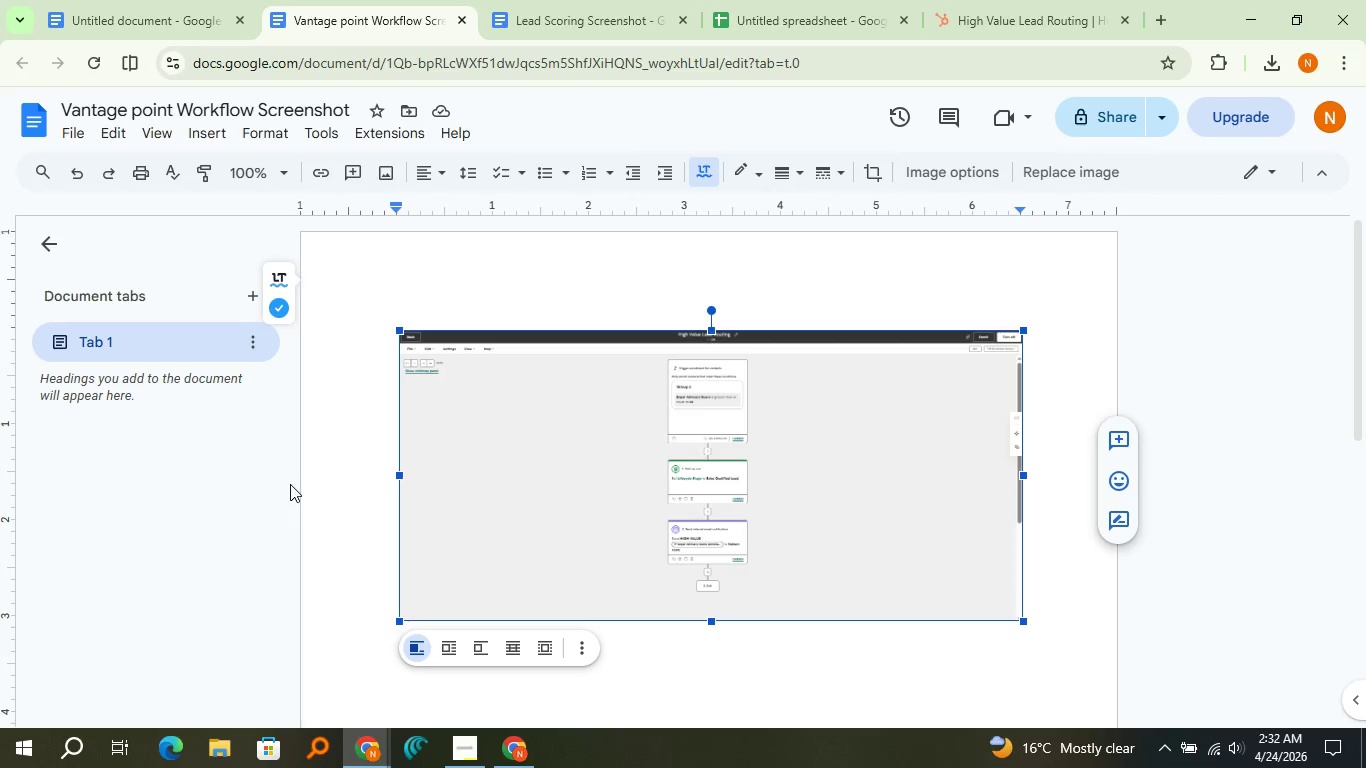 
key(Control+Z)
 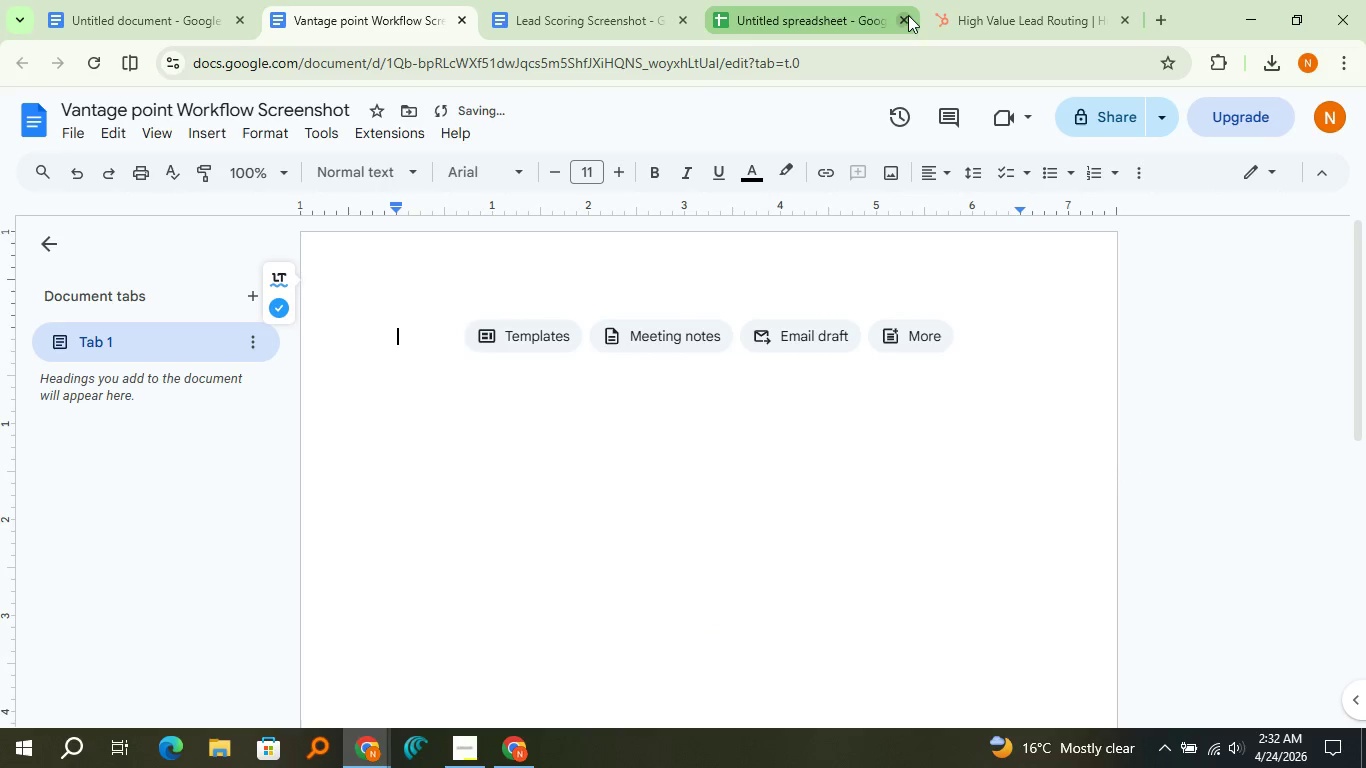 
left_click([937, 8])
 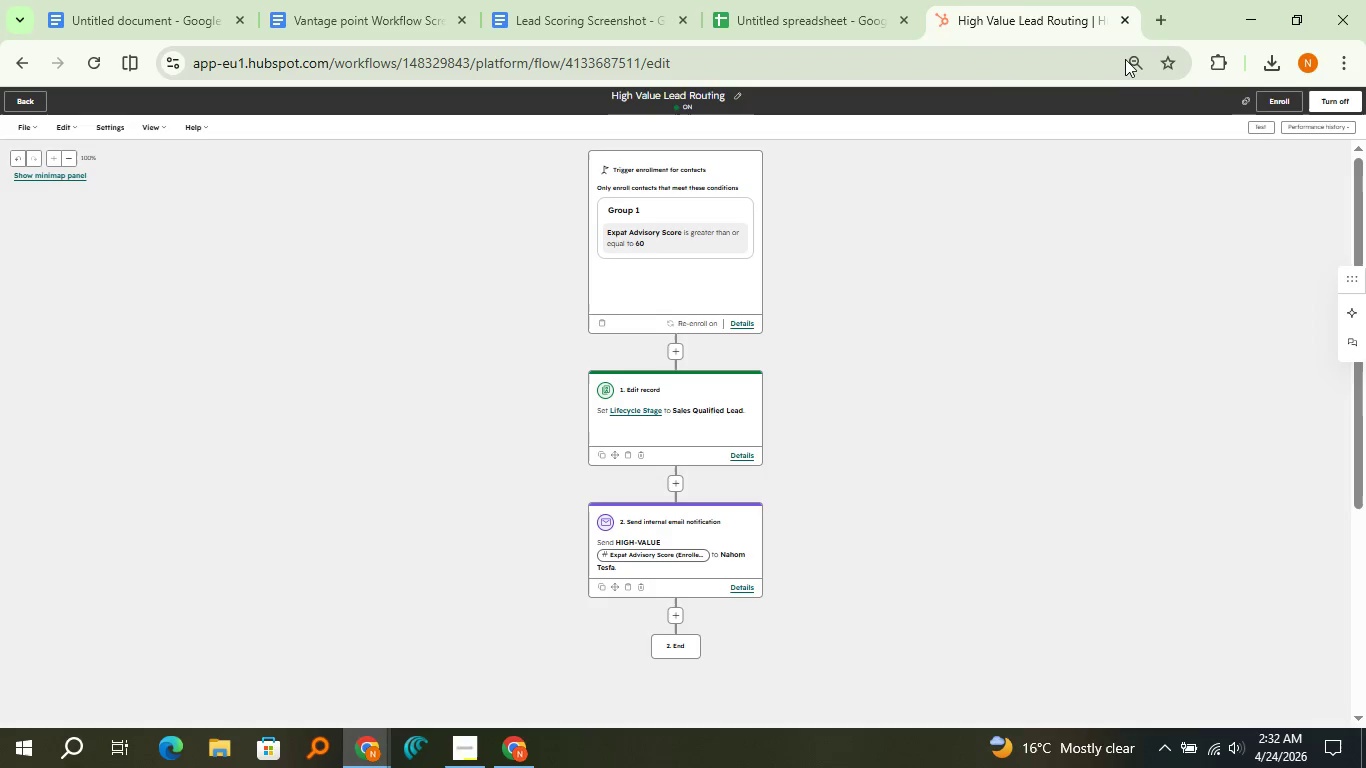 
left_click([1125, 58])
 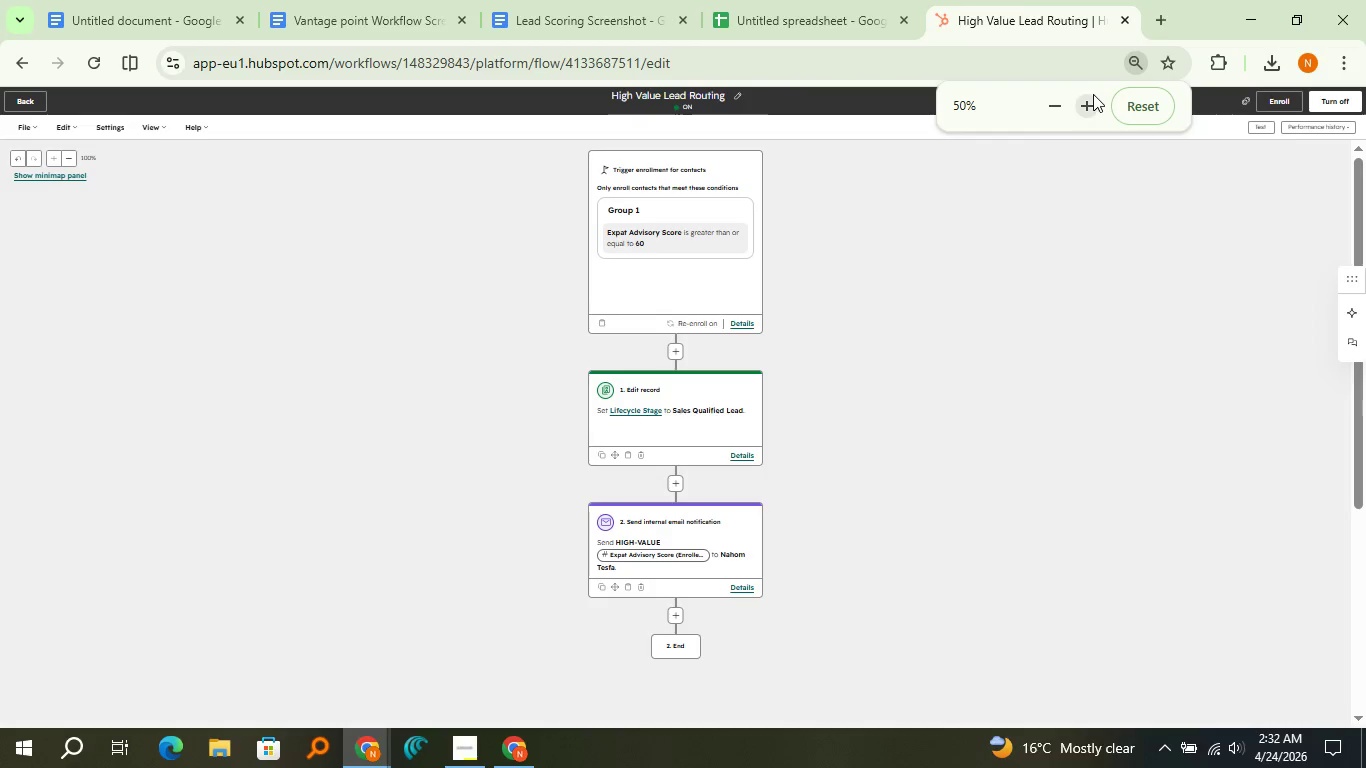 
left_click([1091, 99])
 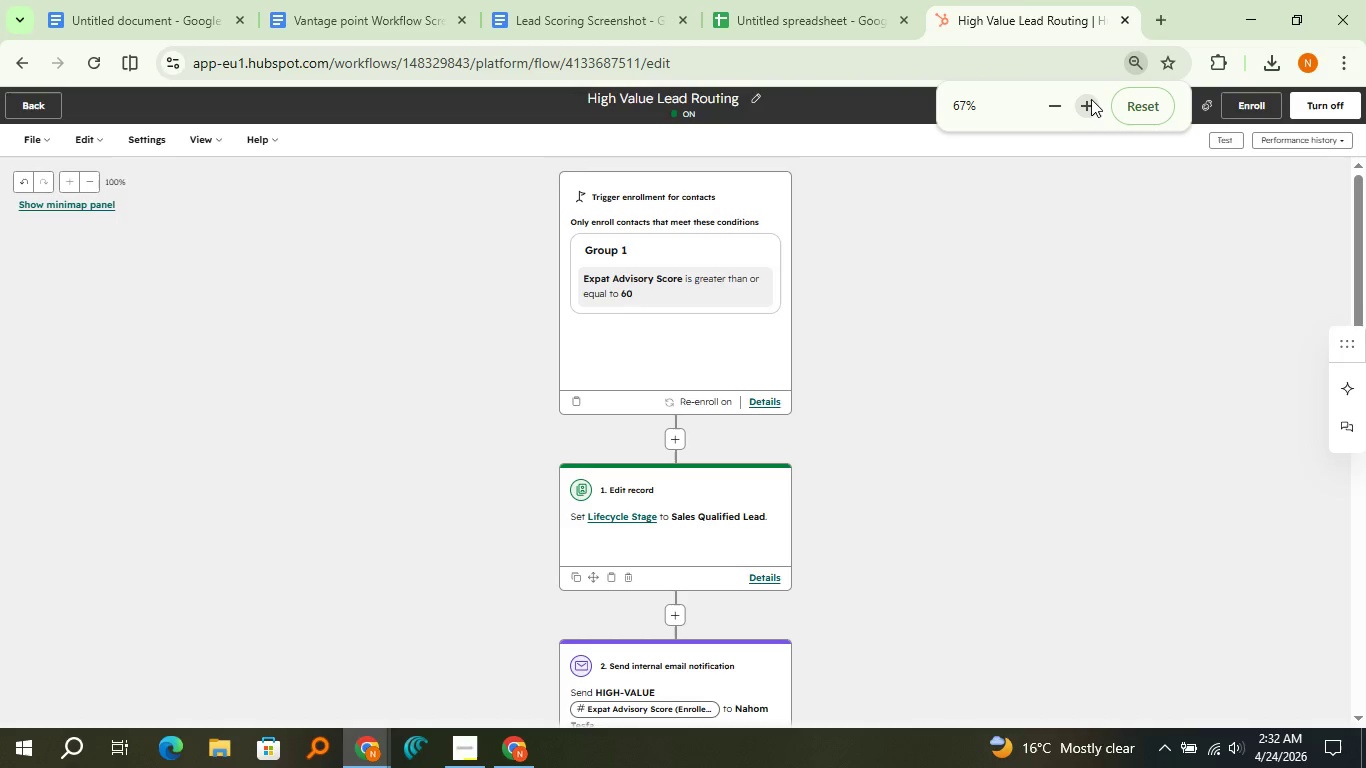 
left_click([1091, 99])
 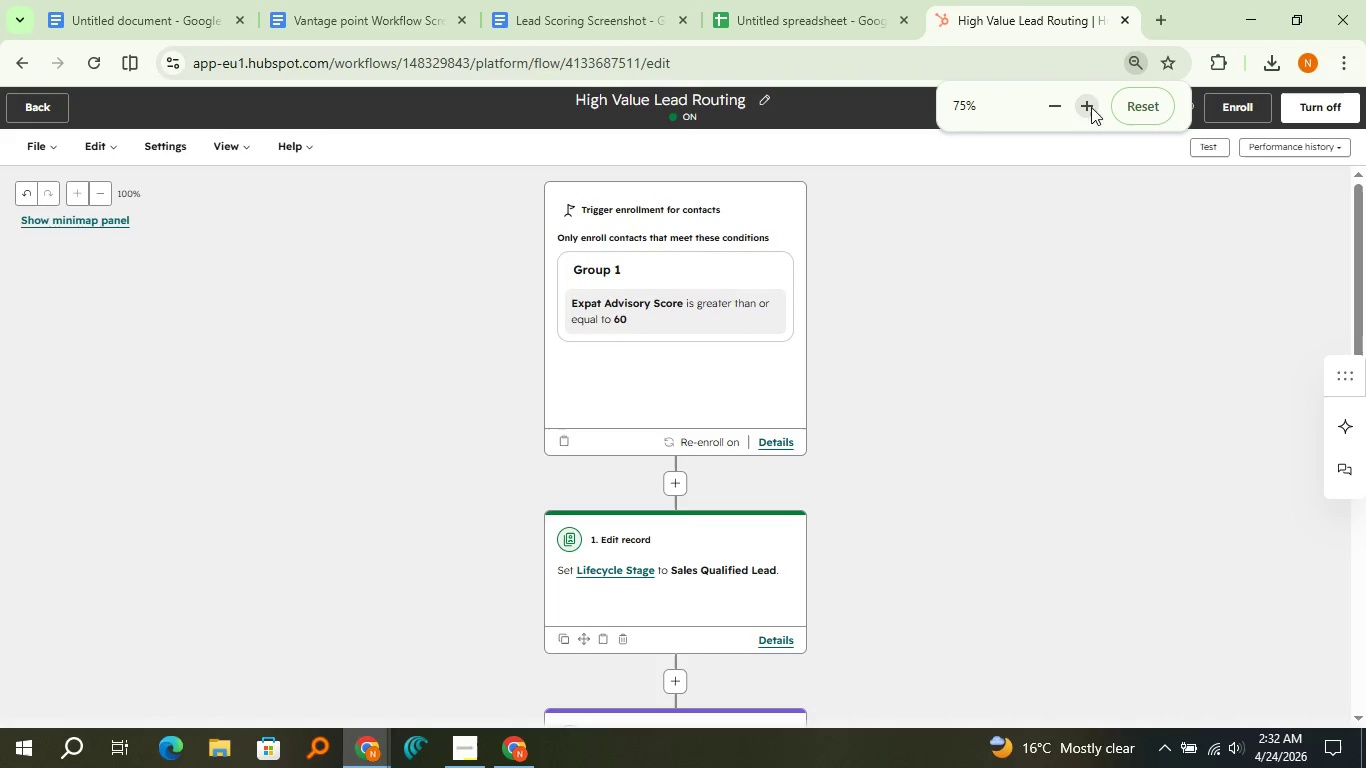 
left_click([1023, 274])
 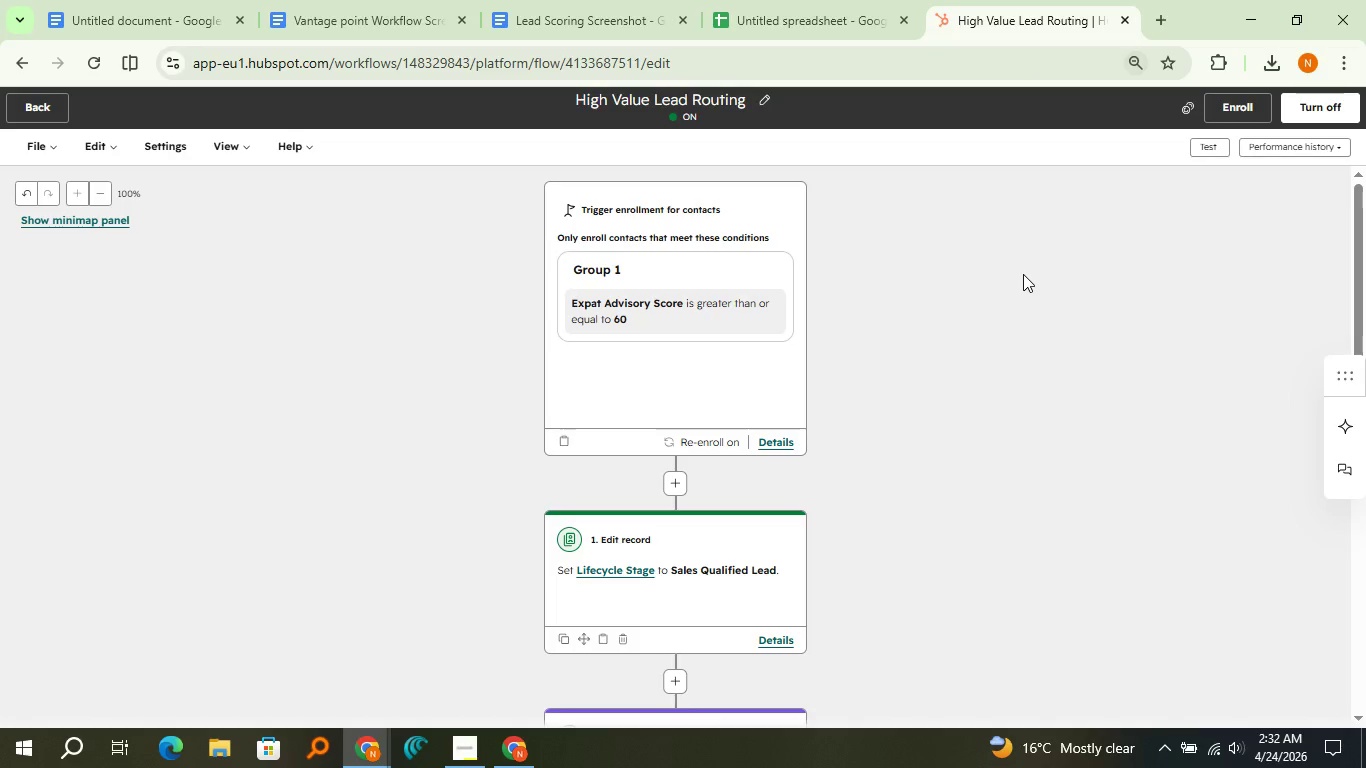 
key(Meta+Shift+S)
 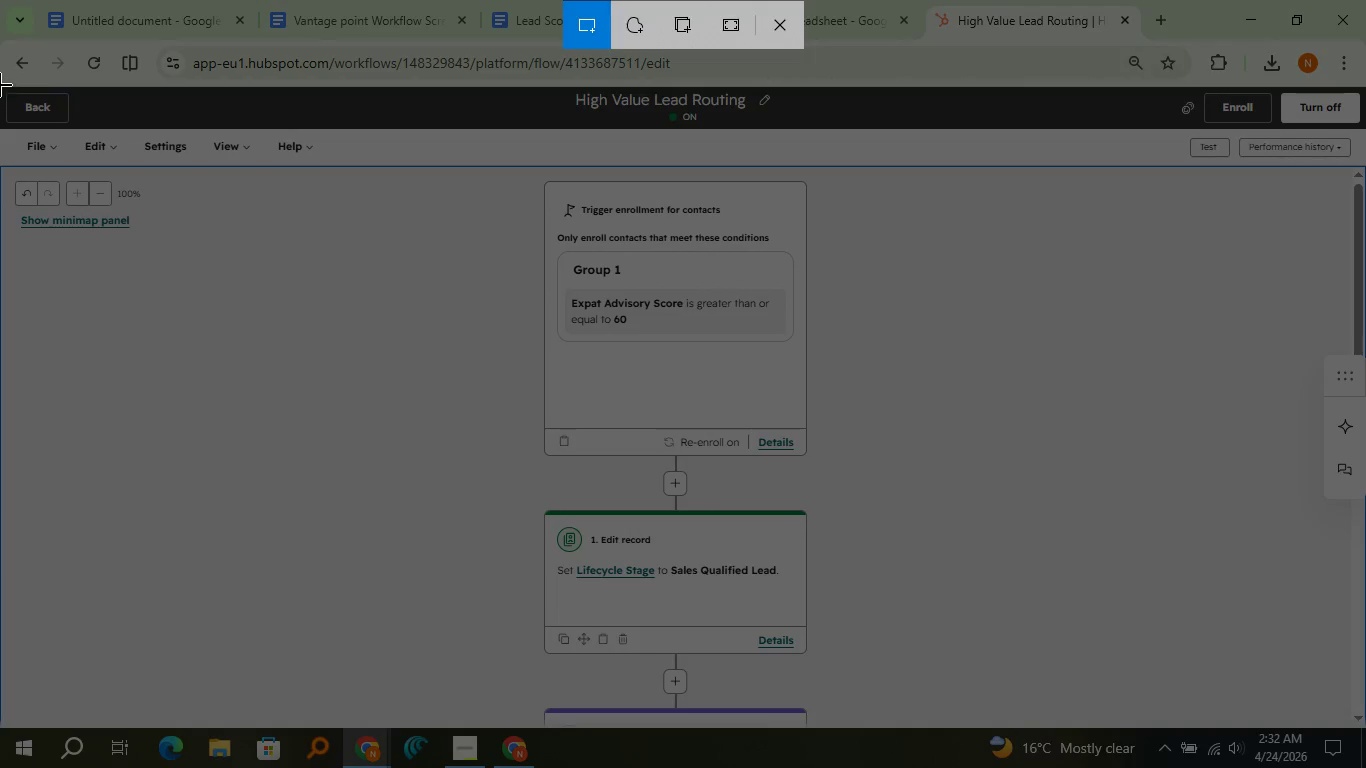 
left_click_drag(start_coordinate=[0, 85], to_coordinate=[1365, 700])
 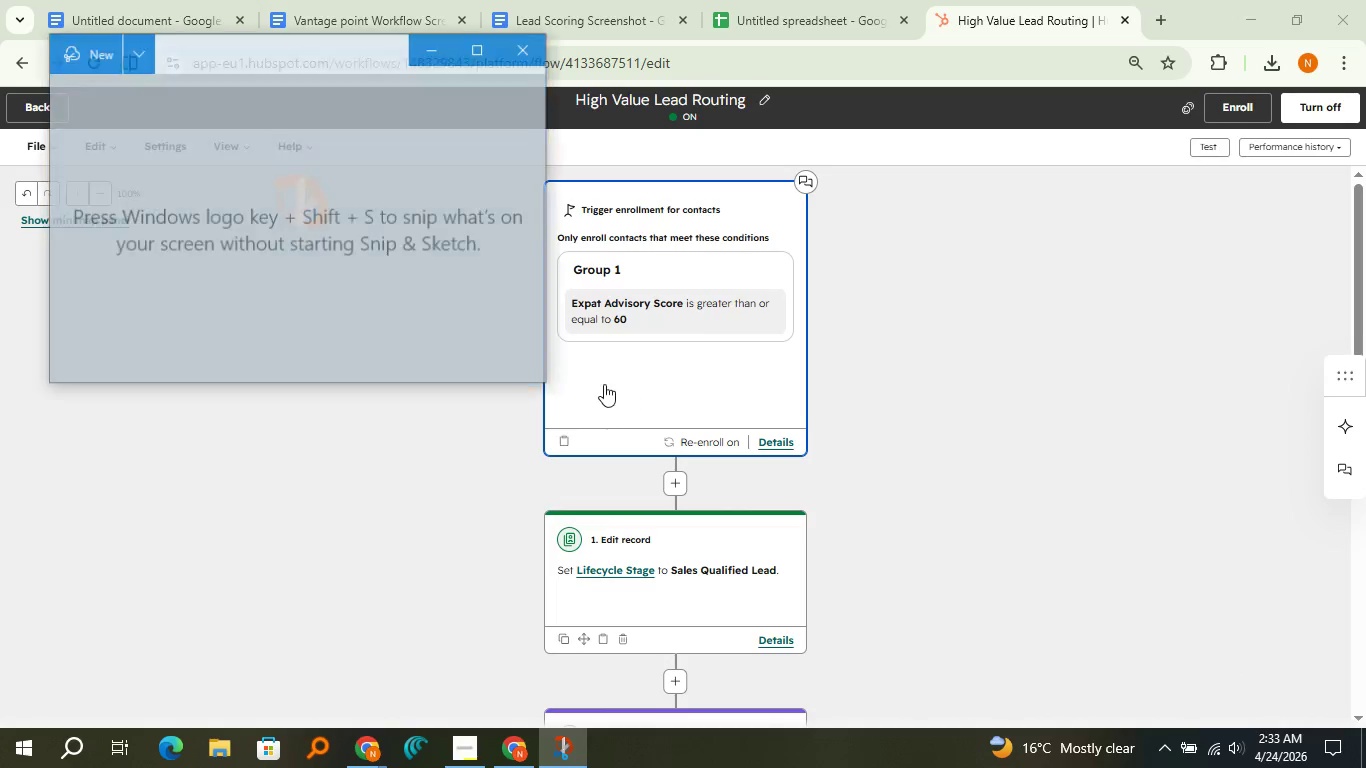 
left_click([447, 363])
 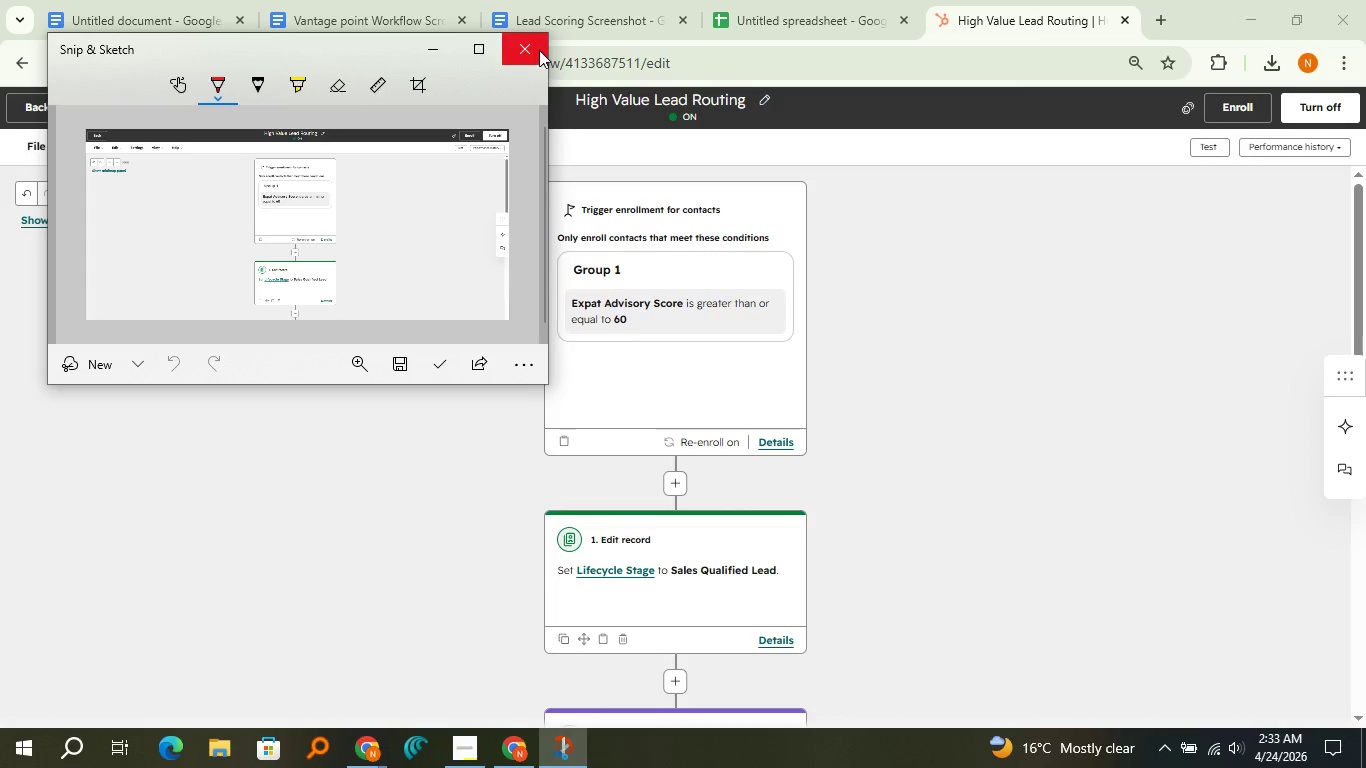 
left_click([539, 50])
 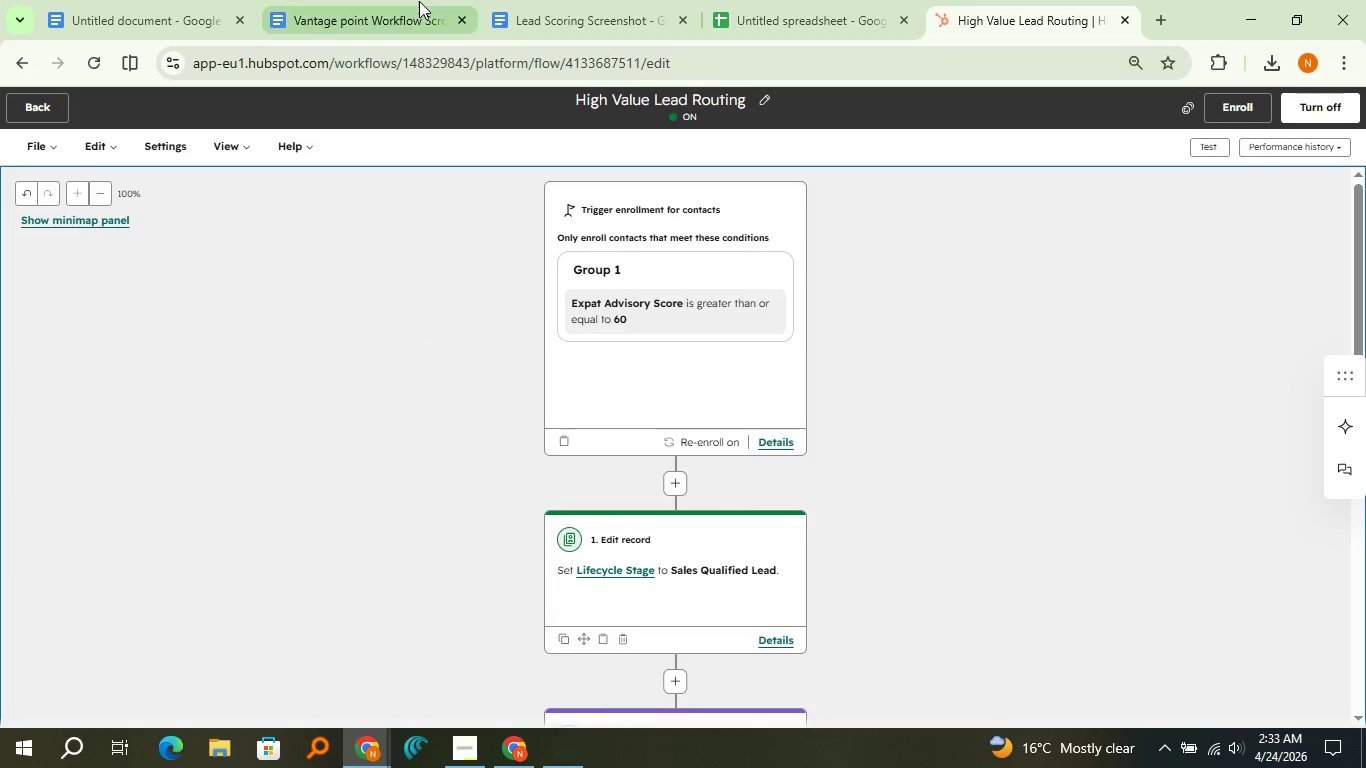 
left_click([419, 1])
 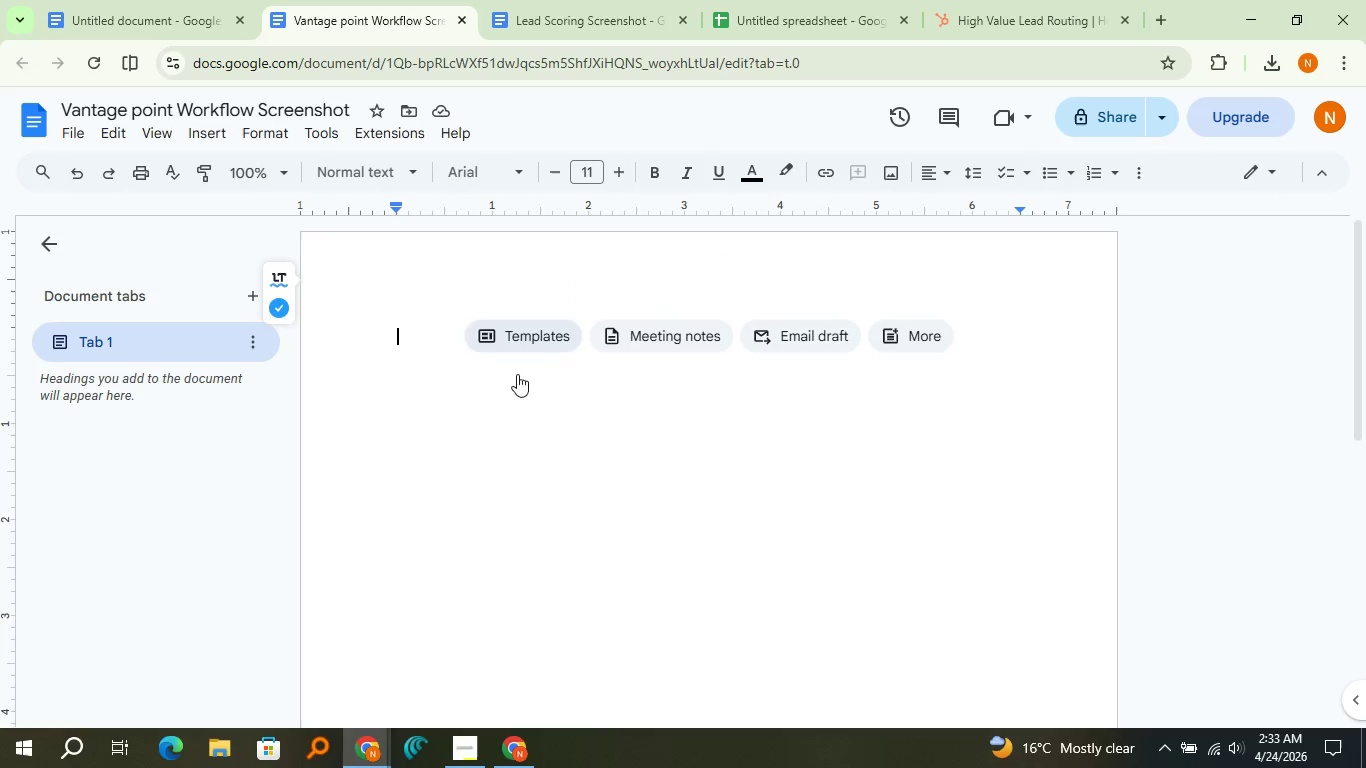 
key(Control+V)
 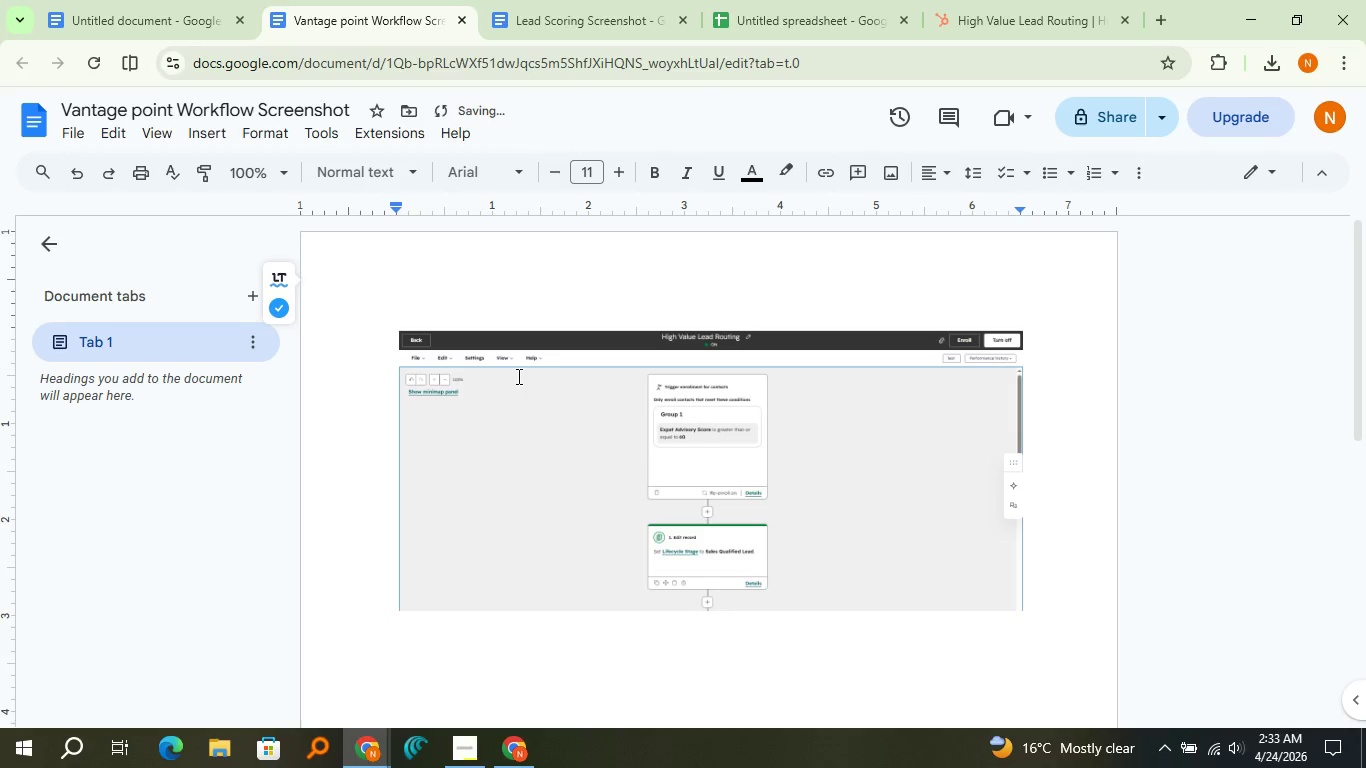 
key(Enter)
 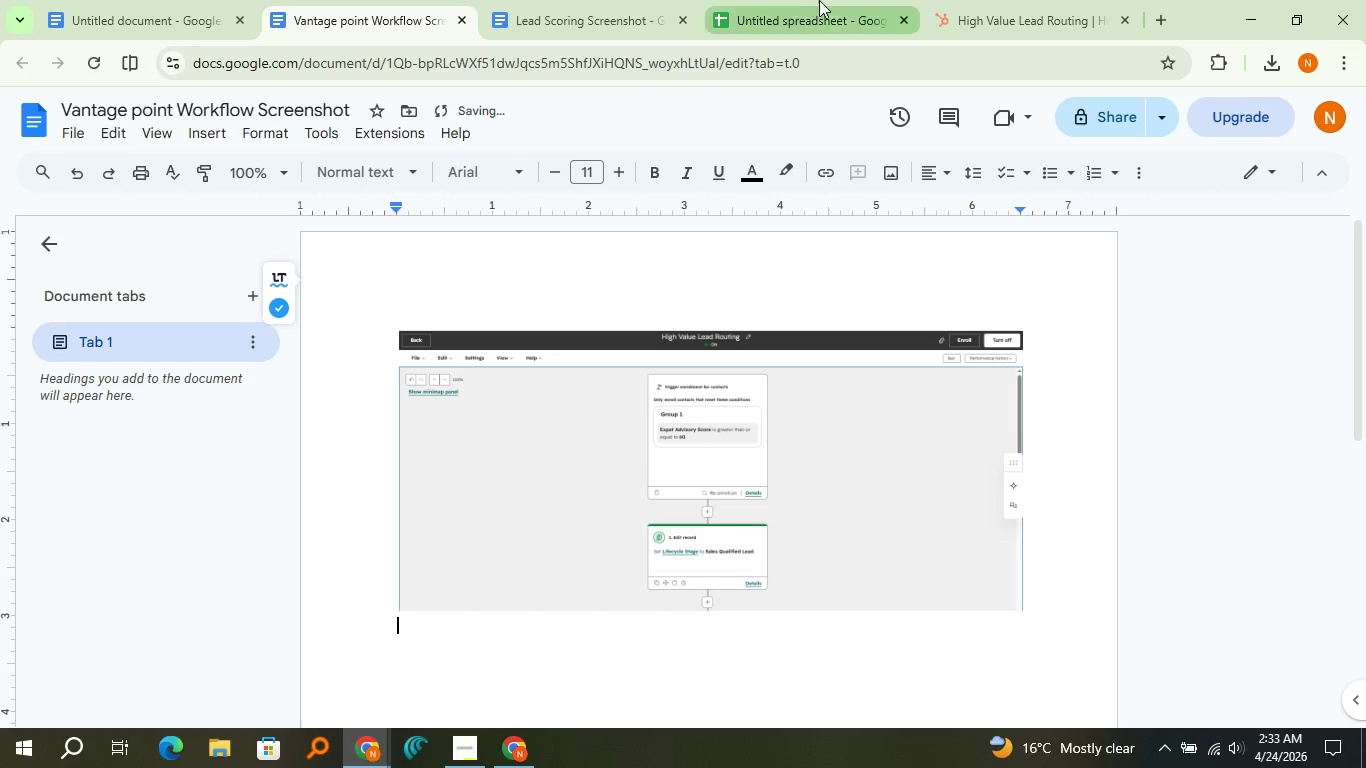 
left_click([985, 0])
 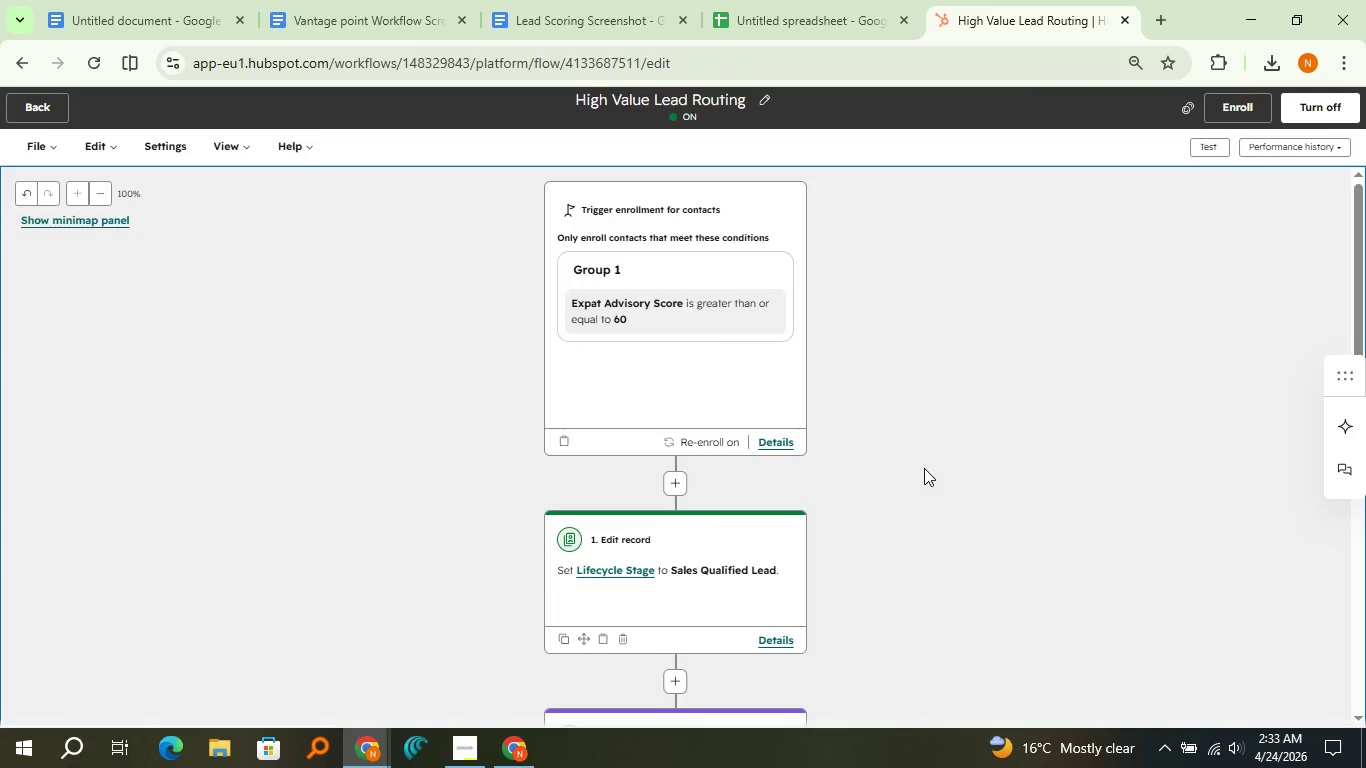 
scroll: coordinate [924, 468], scroll_direction: down, amount: 5.0
 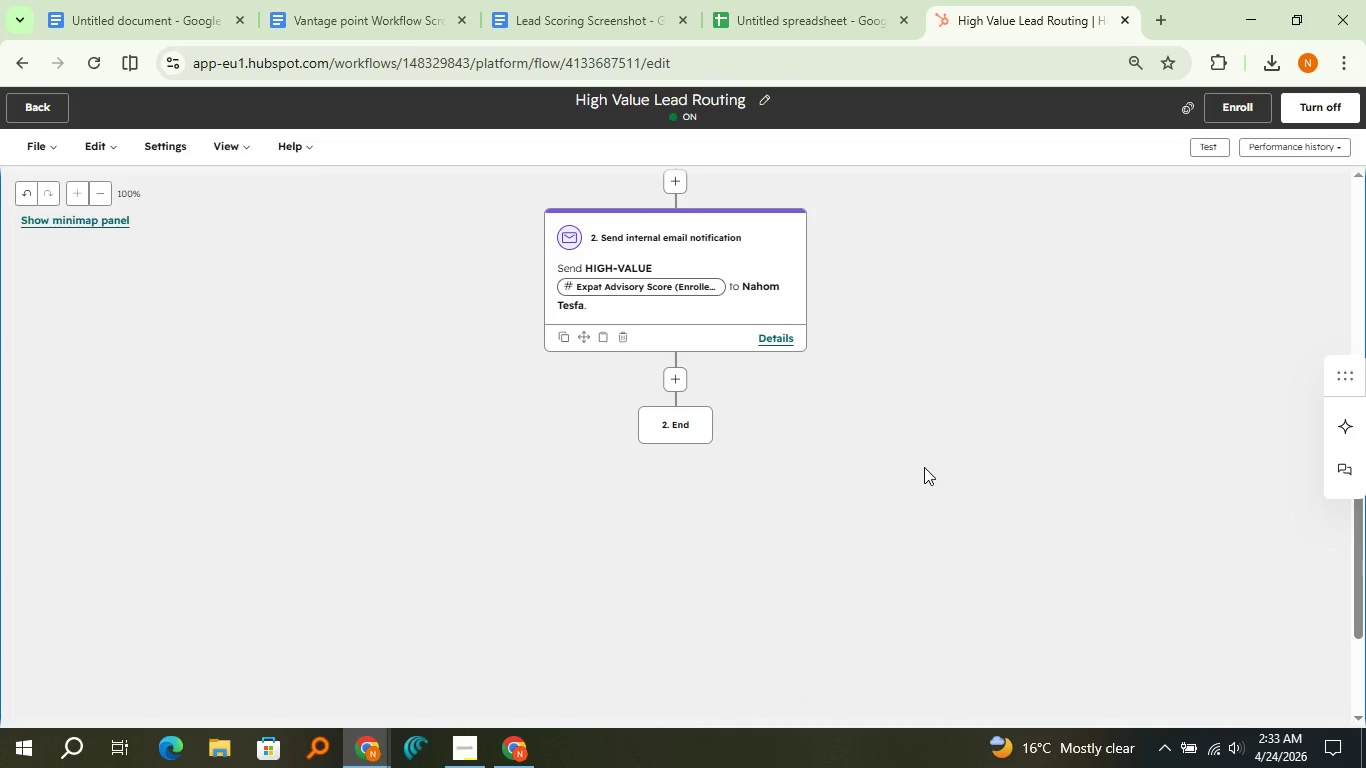 
key(Meta+Shift+MetaLeft)
 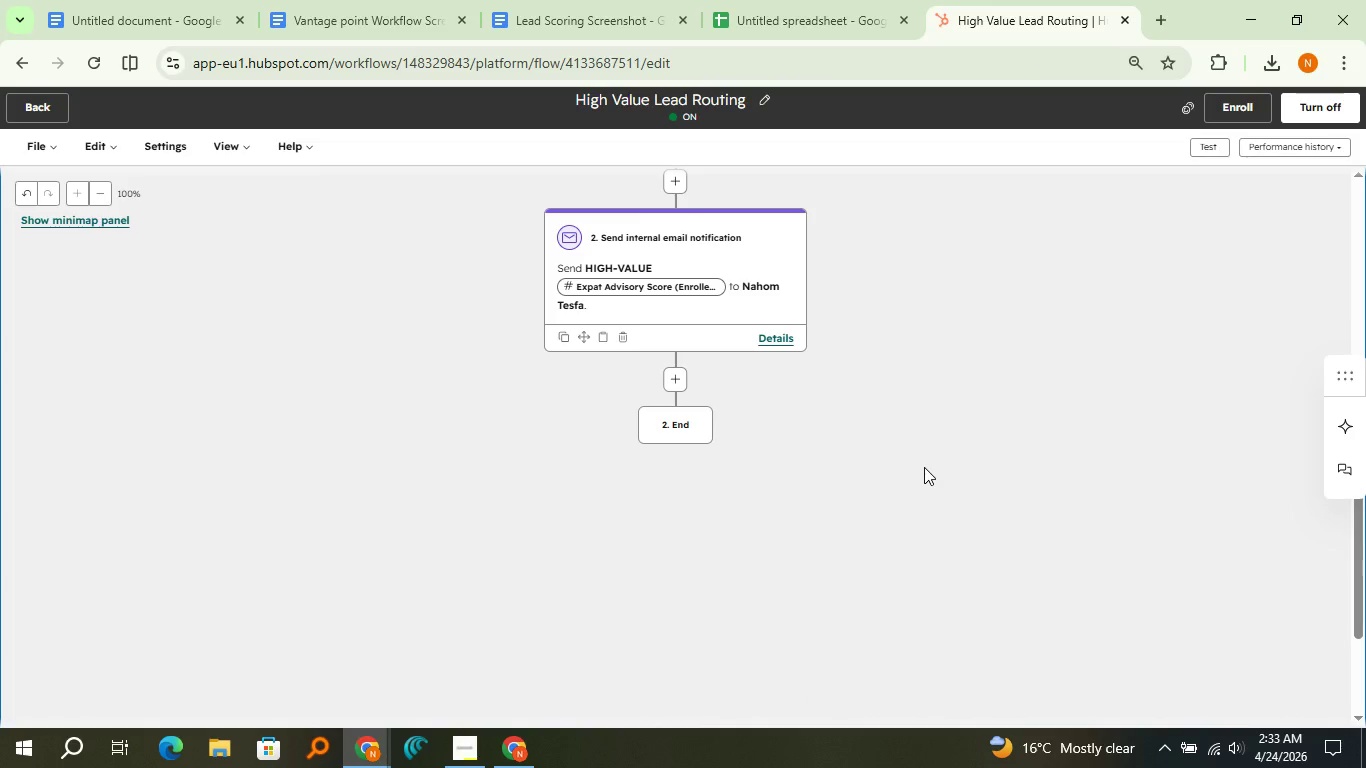 
key(Meta+Shift+S)
 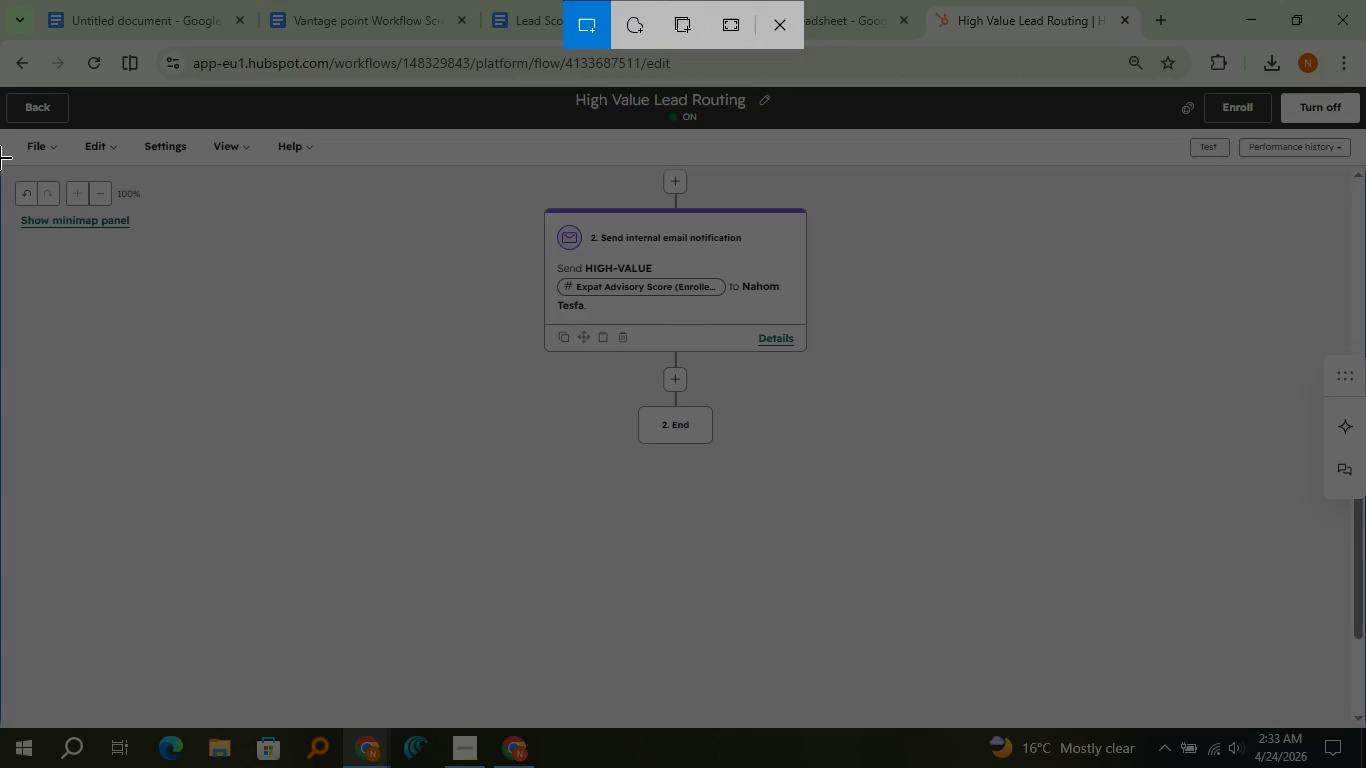 
wait(6.02)
 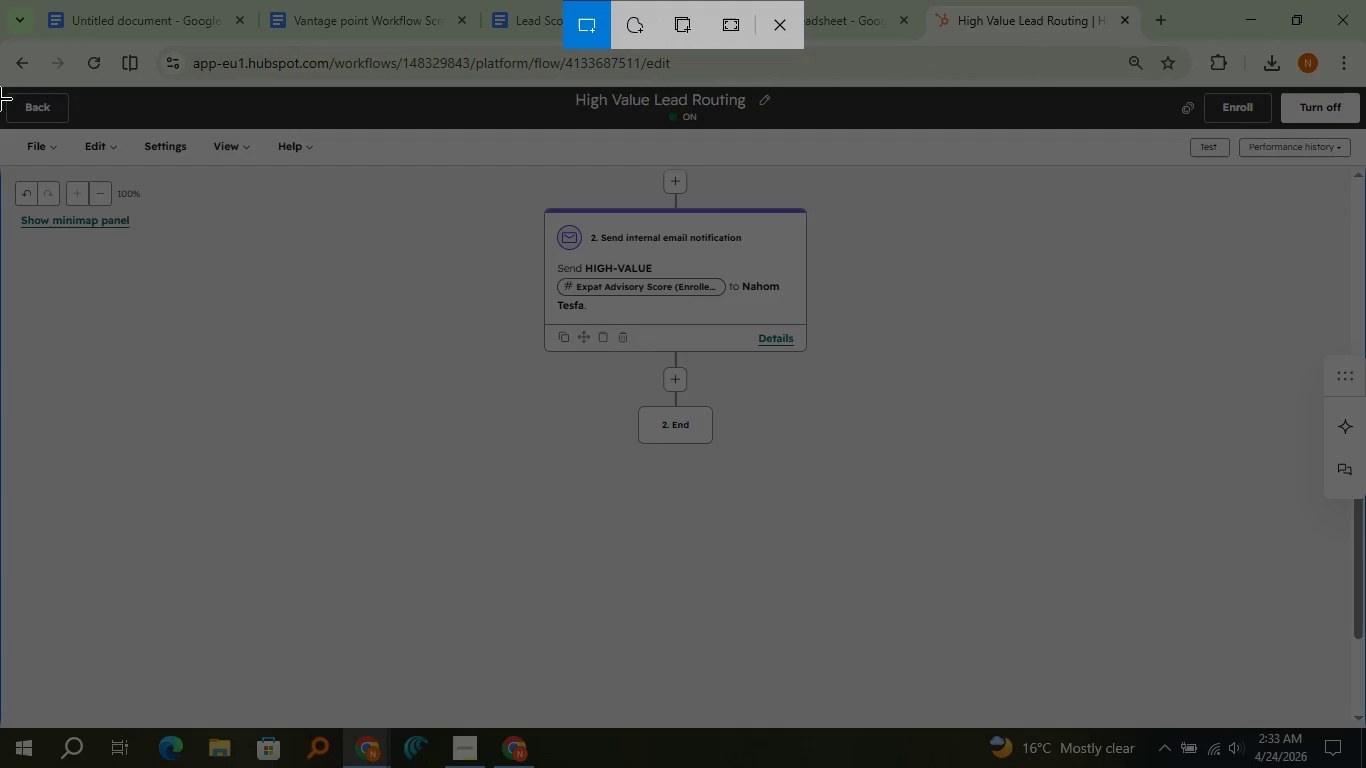 
left_click_drag(start_coordinate=[1, 92], to_coordinate=[0, 143])
 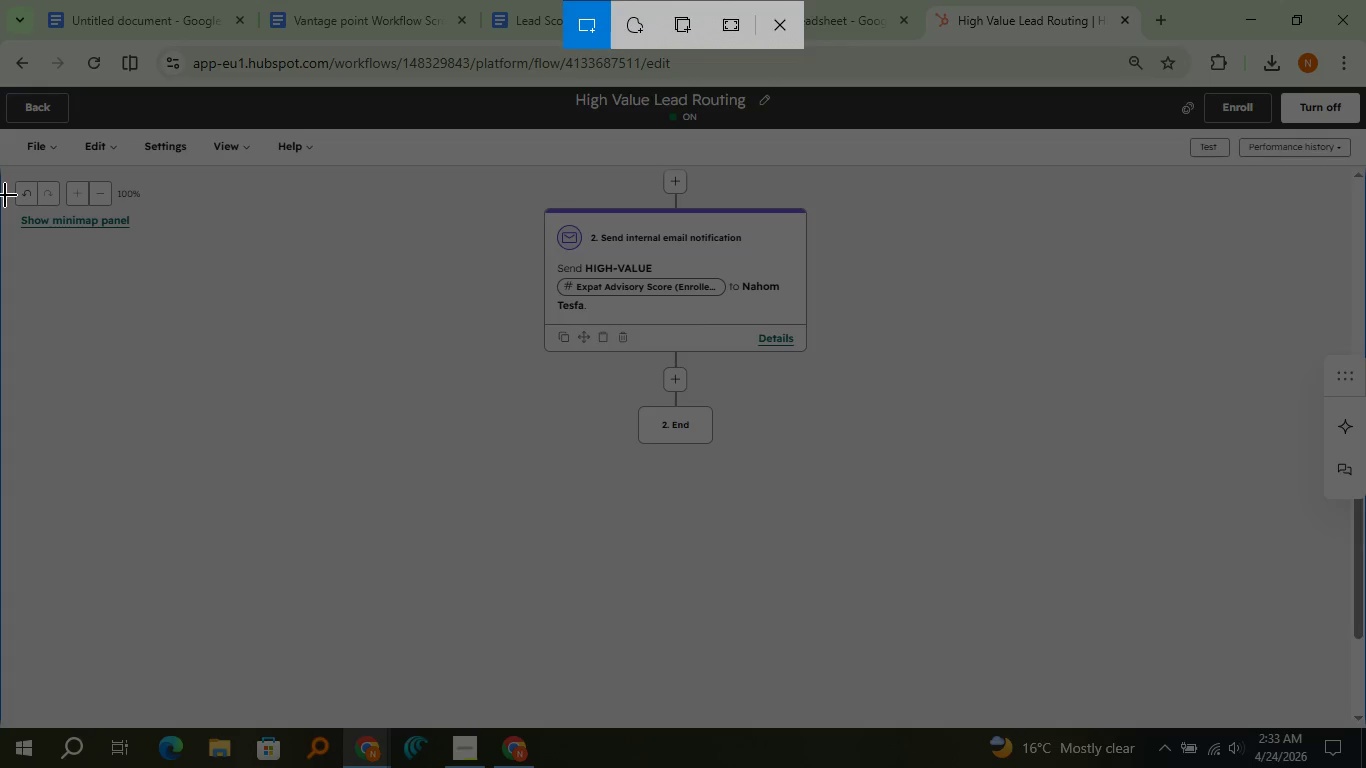 
wait(7.86)
 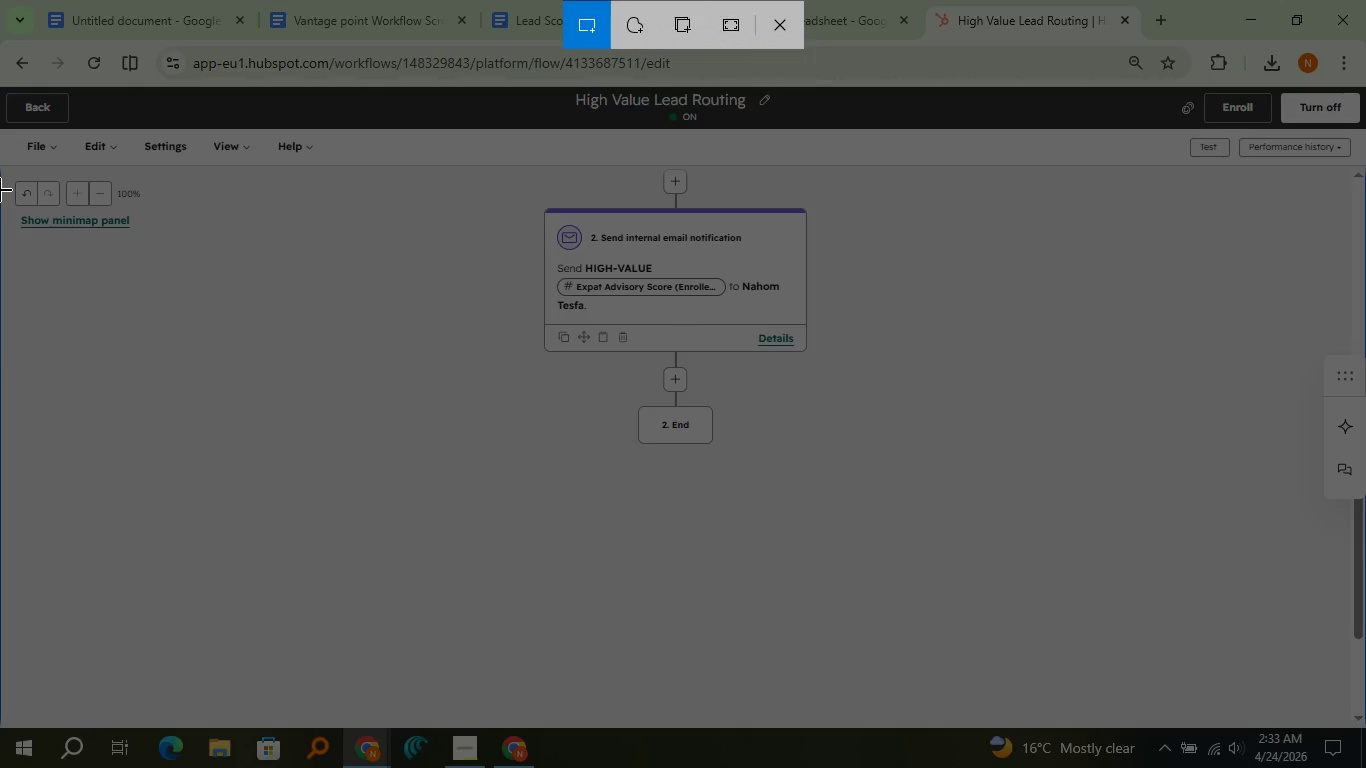 
left_click_drag(start_coordinate=[0, 90], to_coordinate=[1365, 720])
 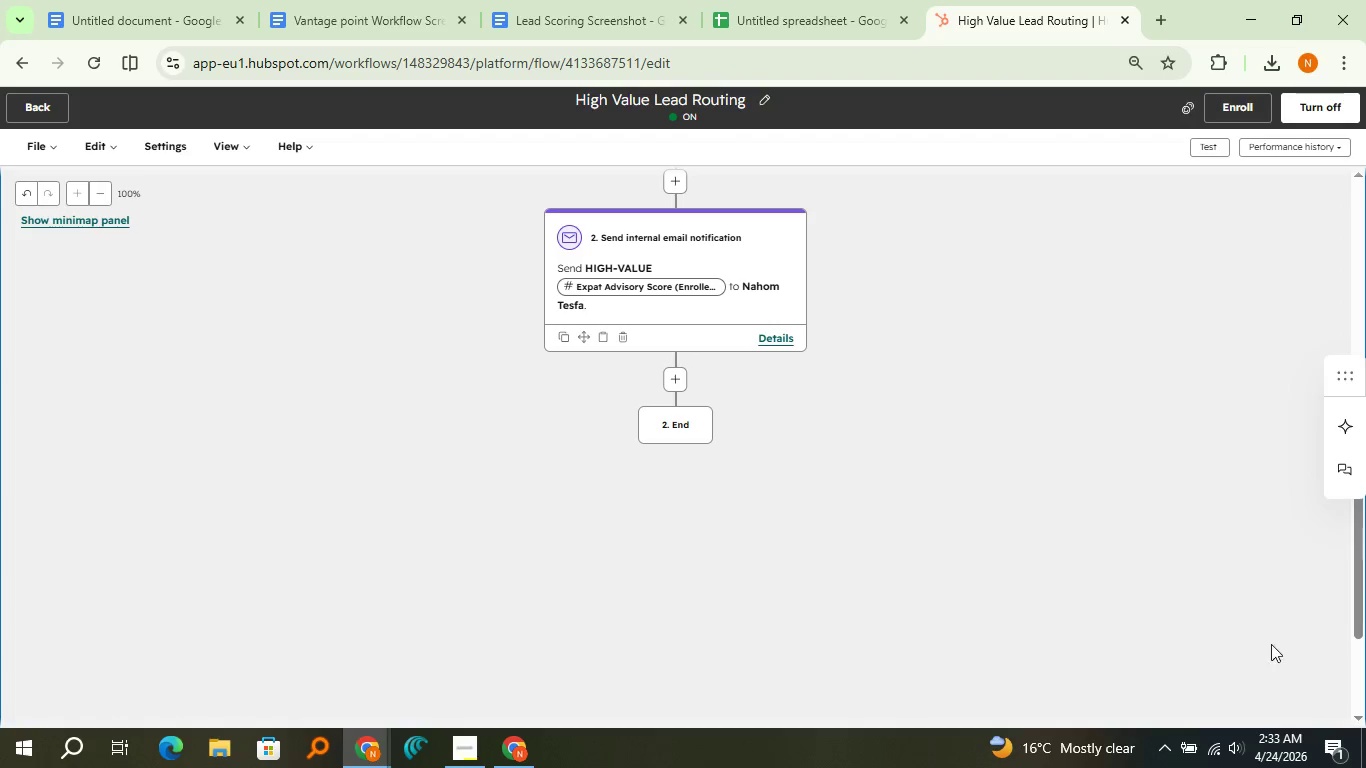 
left_click([1142, 546])
 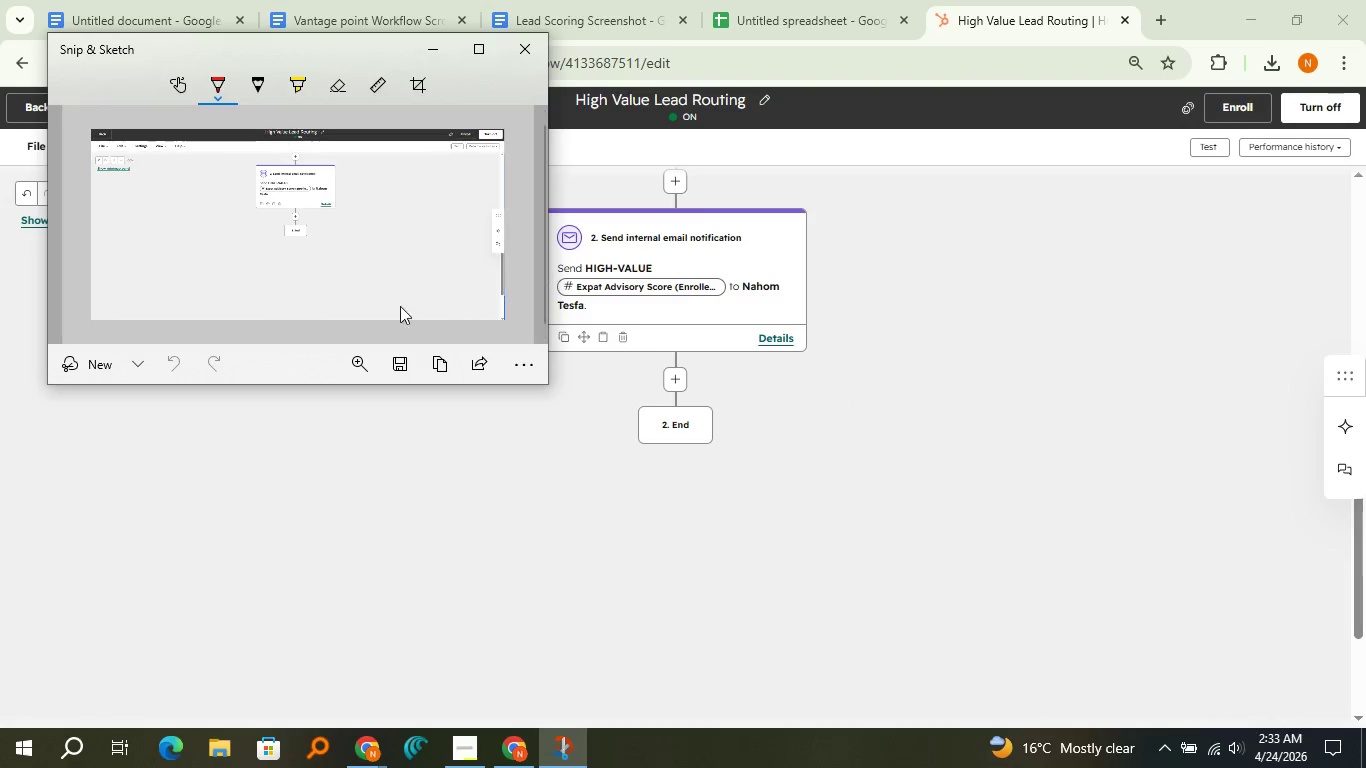 
left_click([427, 364])
 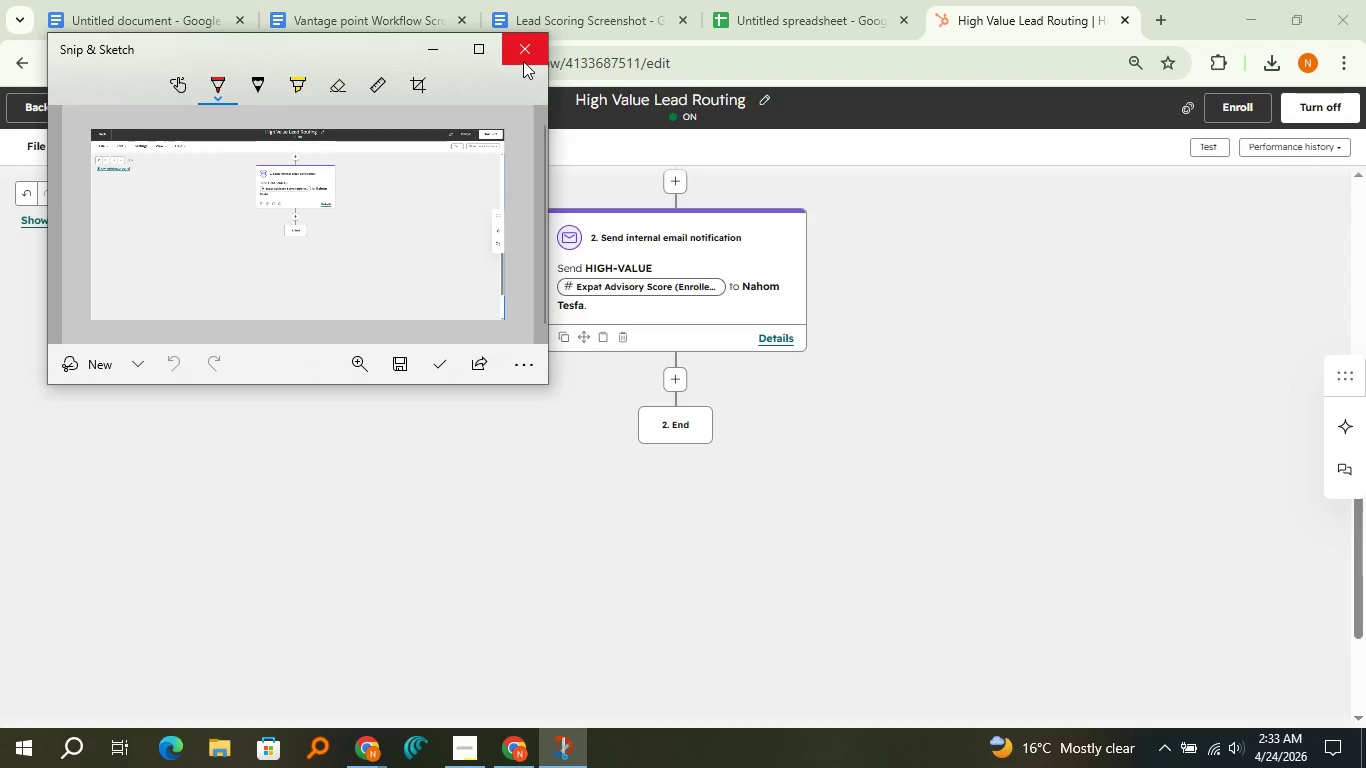 
left_click([531, 43])
 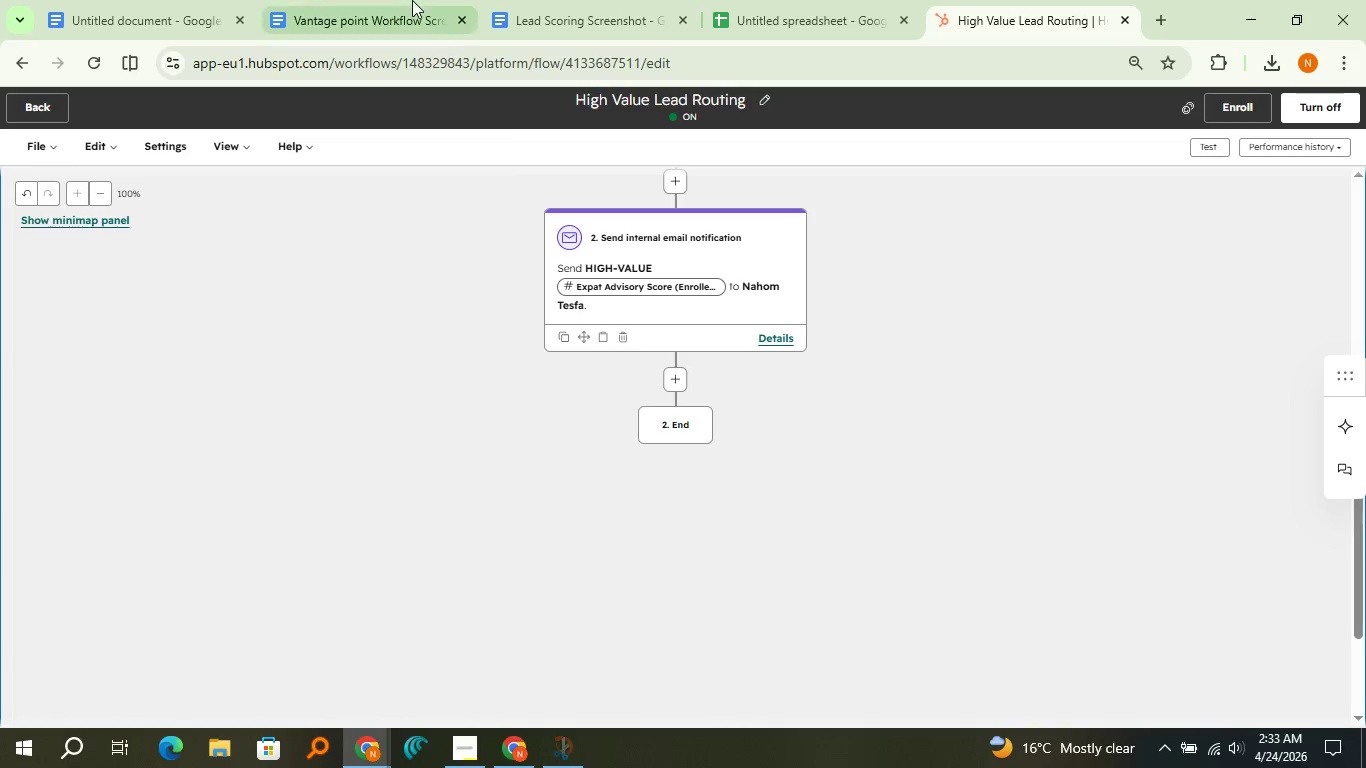 
left_click([409, 0])
 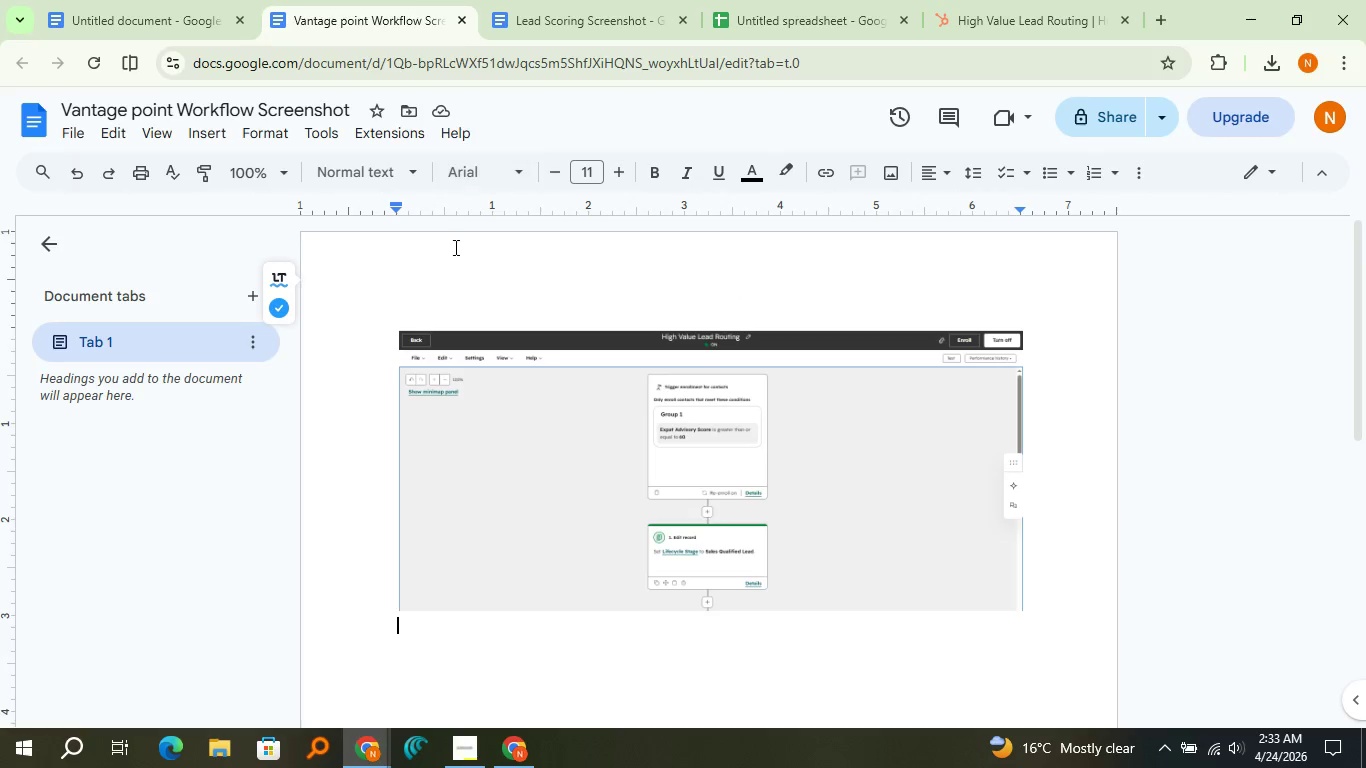 
key(Control+V)
 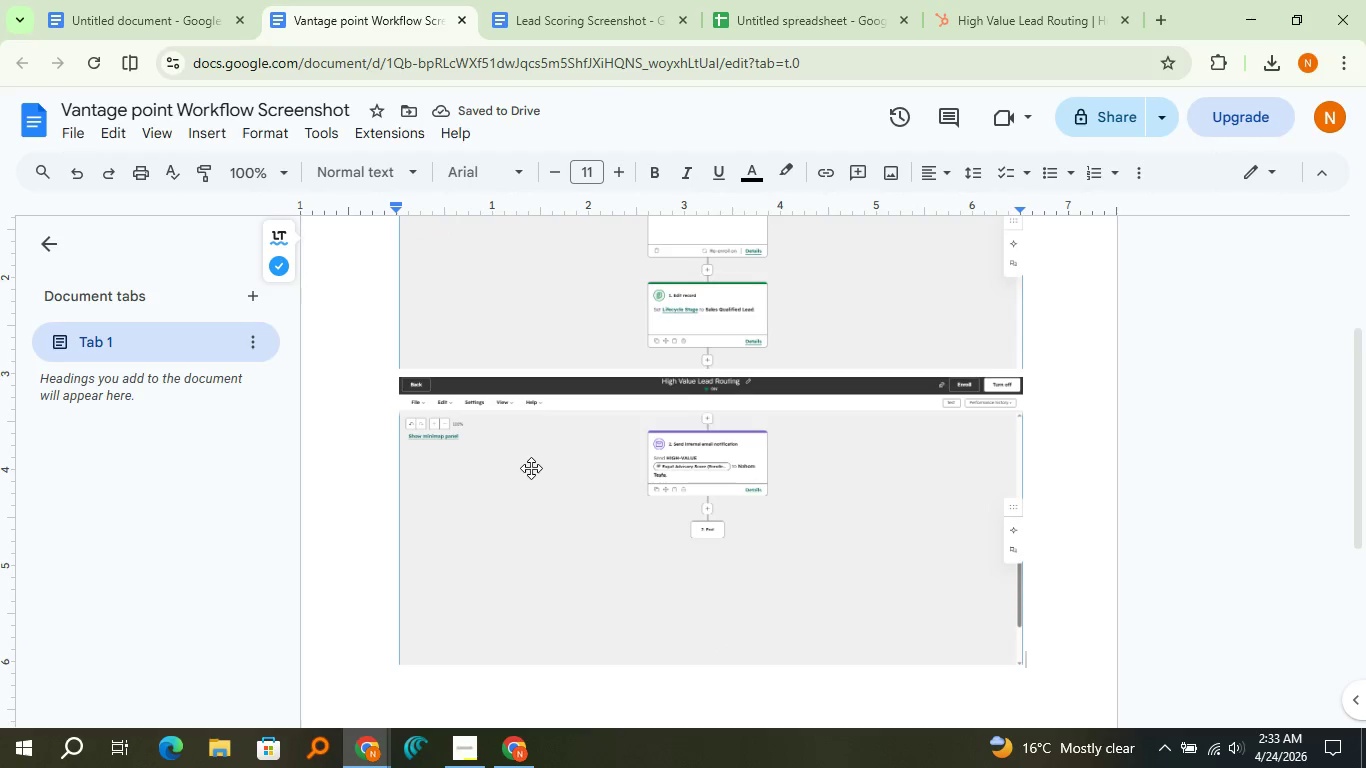 
left_click([382, 402])
 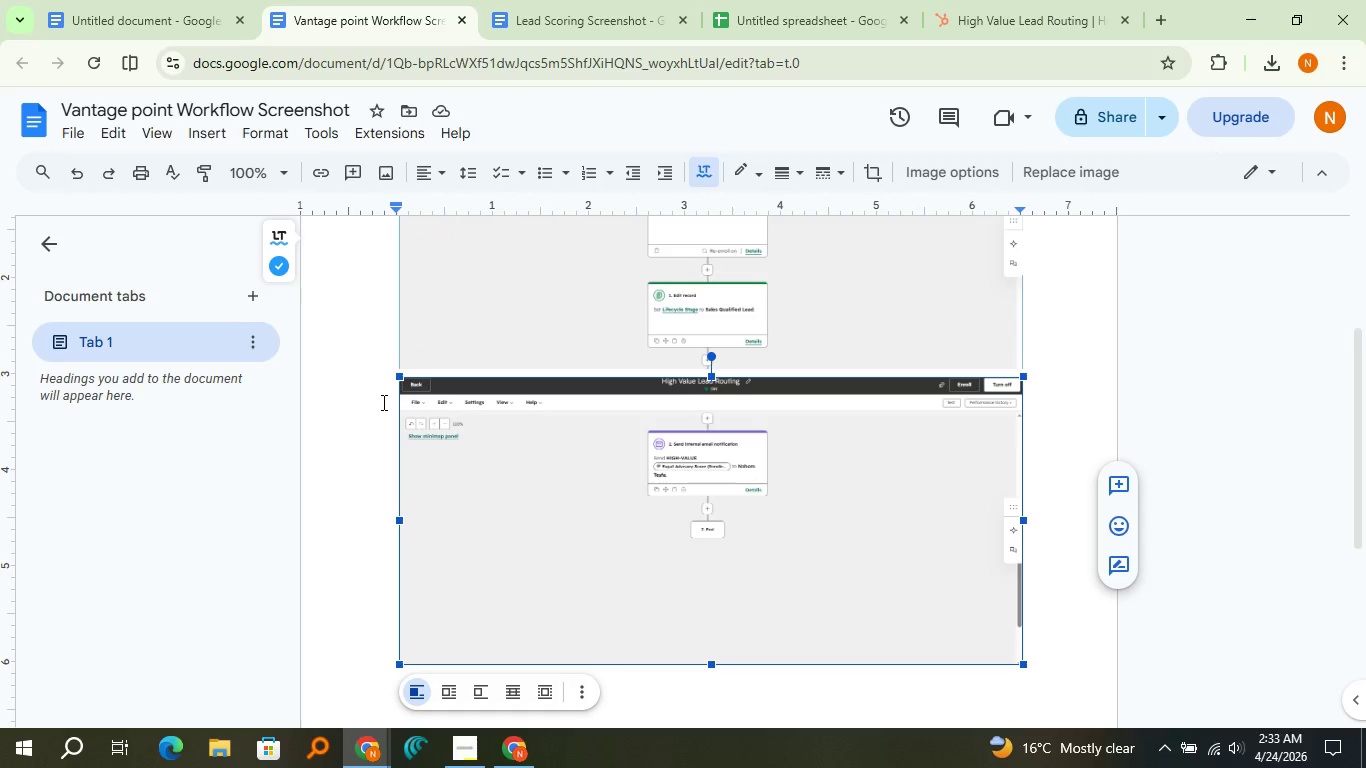 
left_click([391, 371])
 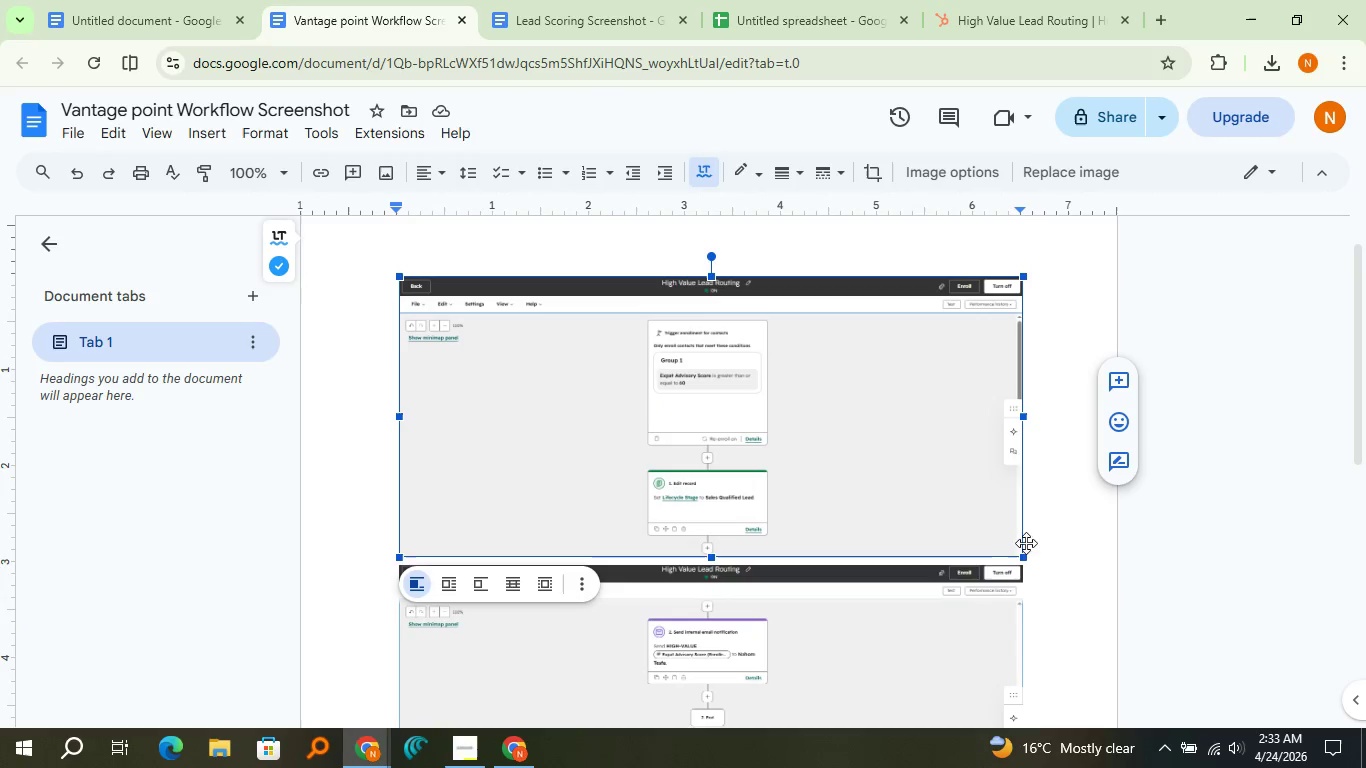 
left_click([1045, 553])
 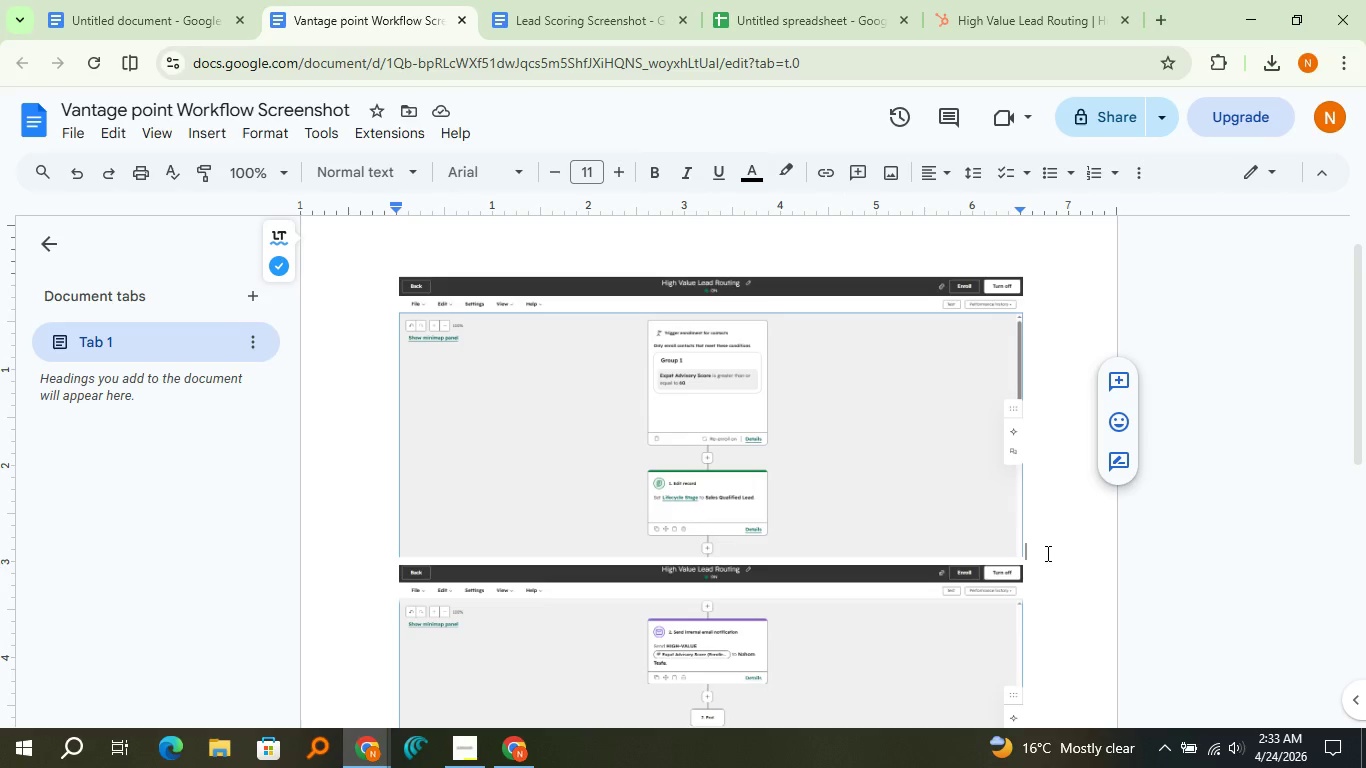 
key(Enter)
 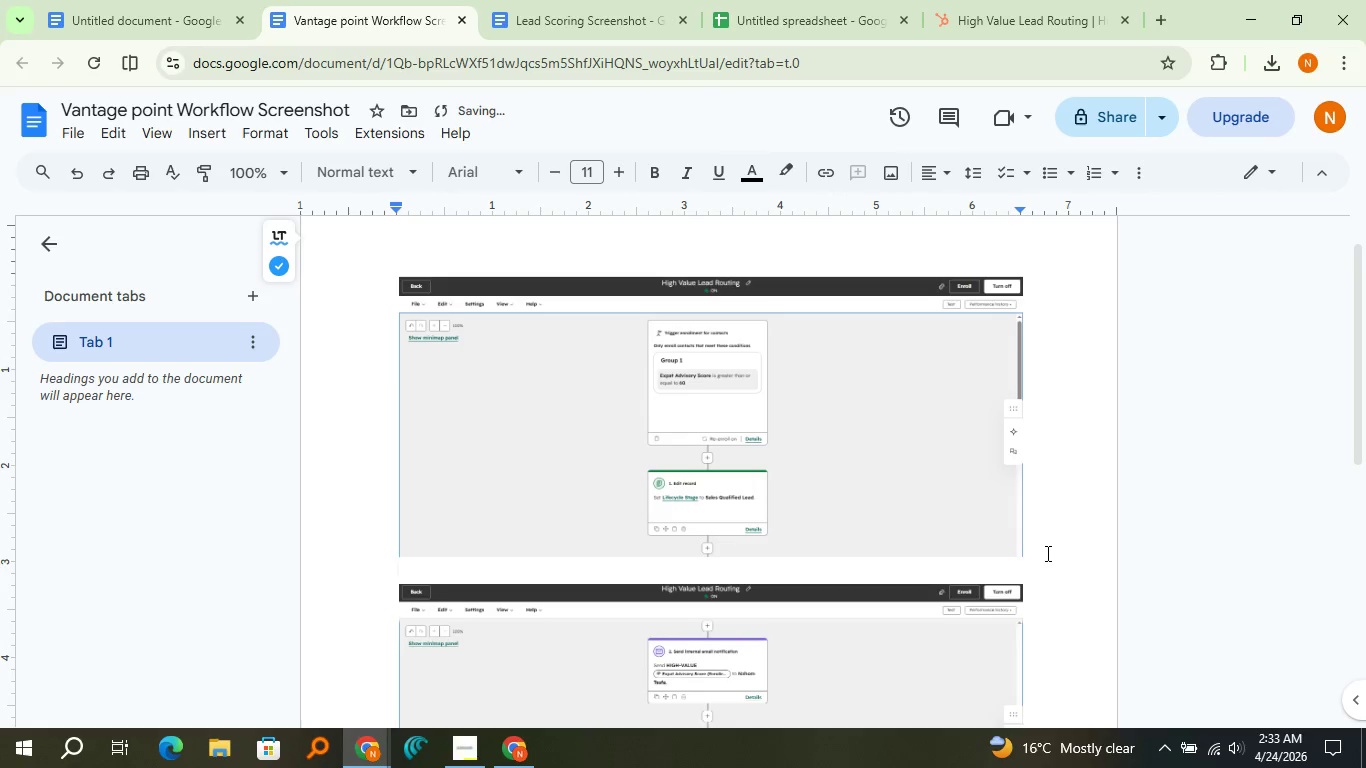 
key(Enter)
 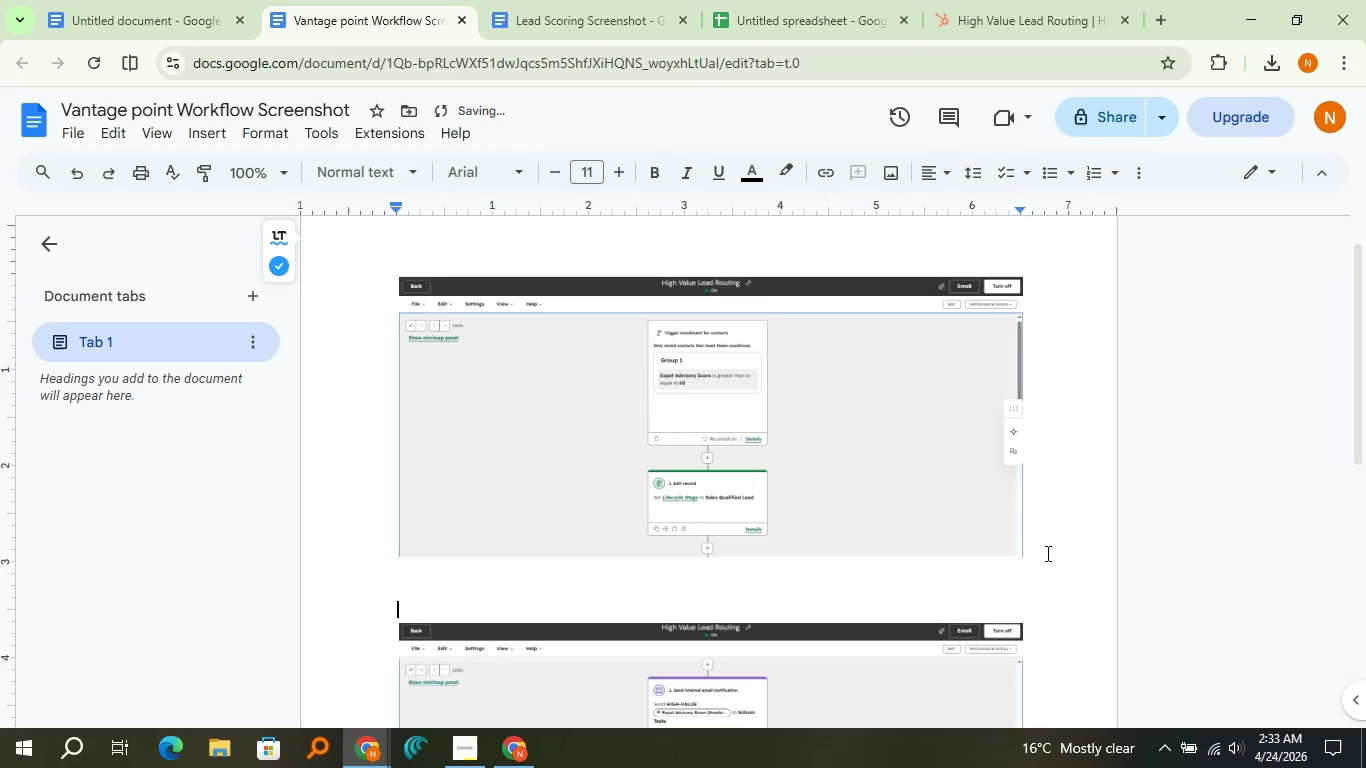 
key(Enter)
 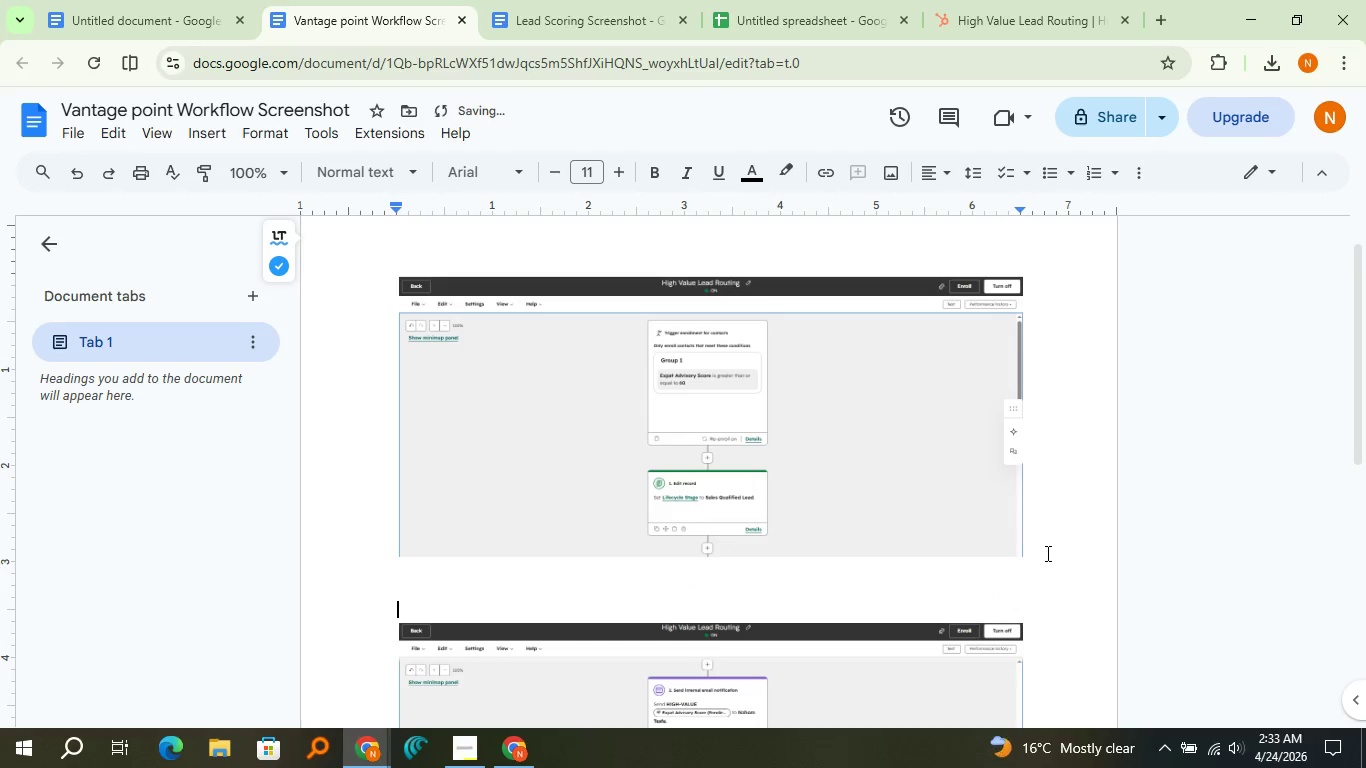 
key(Enter)
 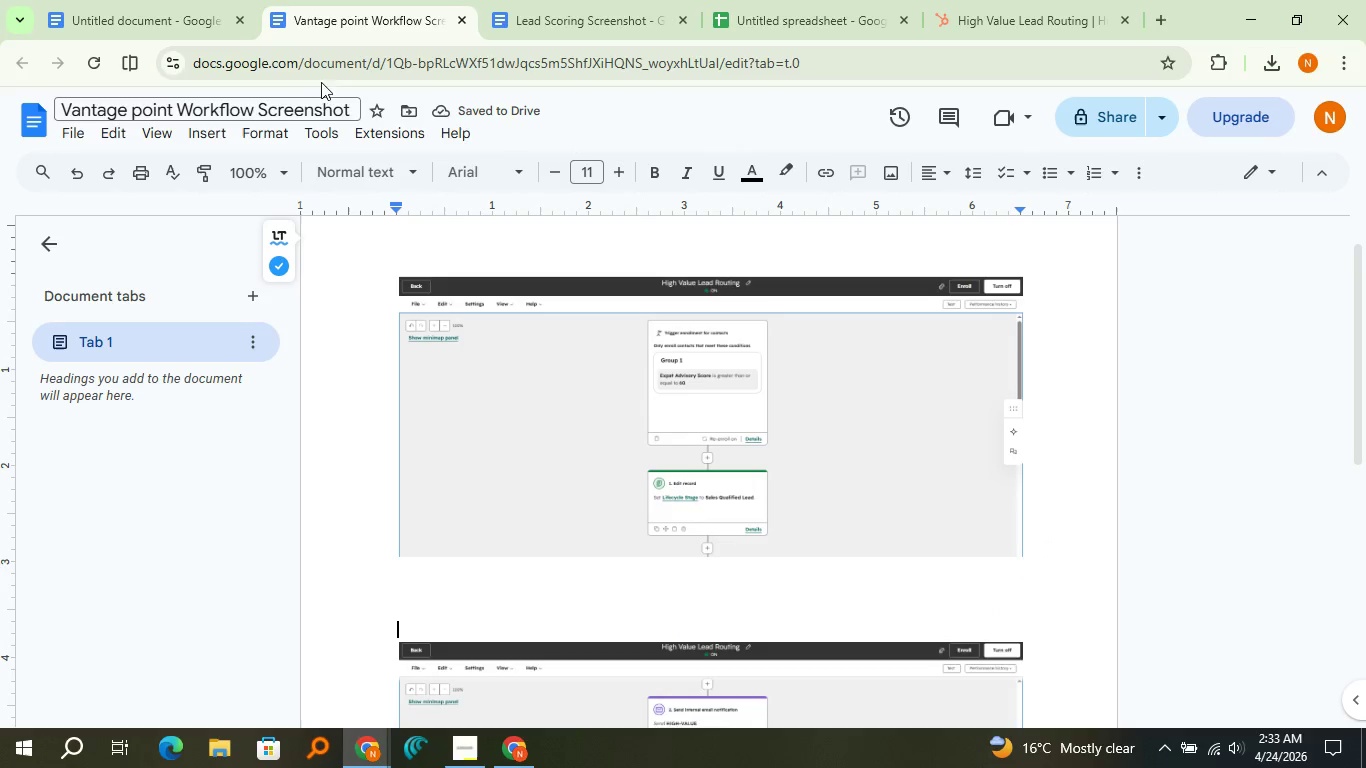 
left_click([946, 3])
 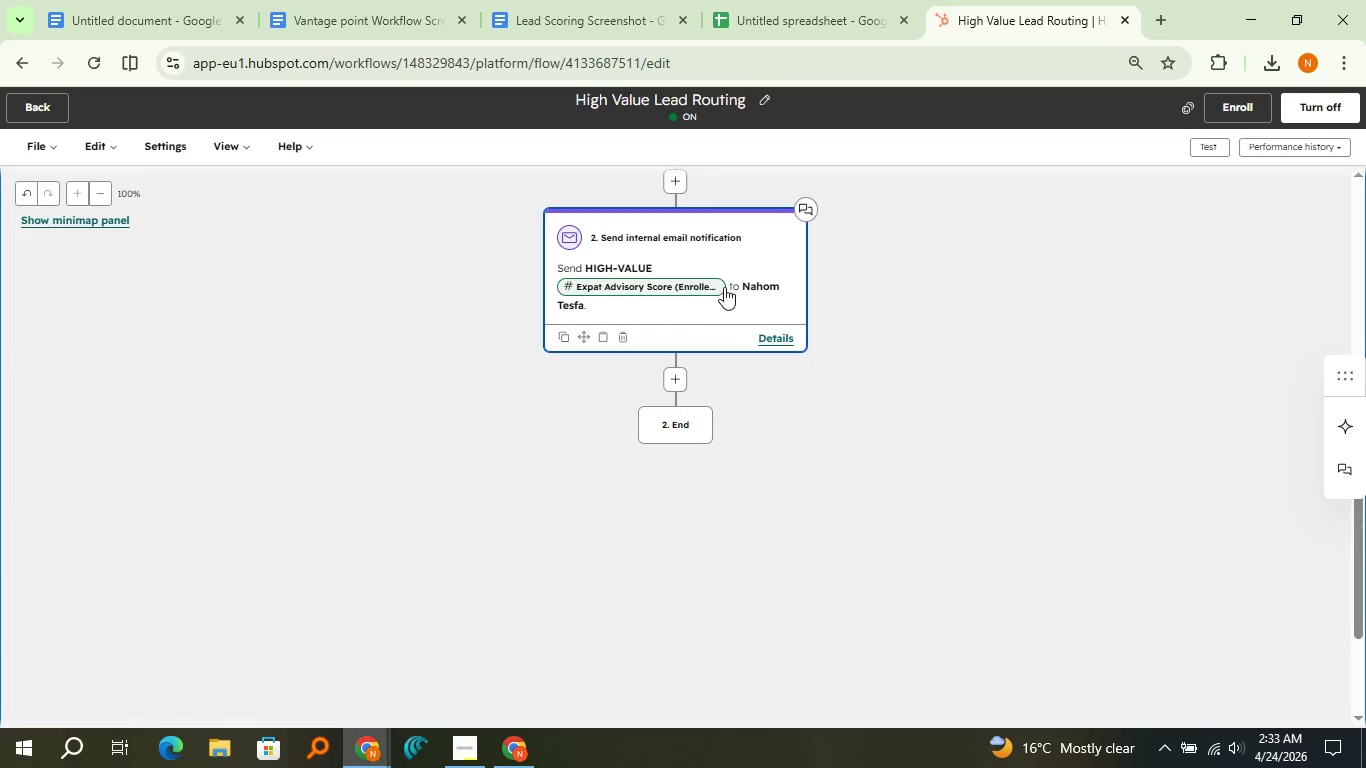 
left_click([724, 287])
 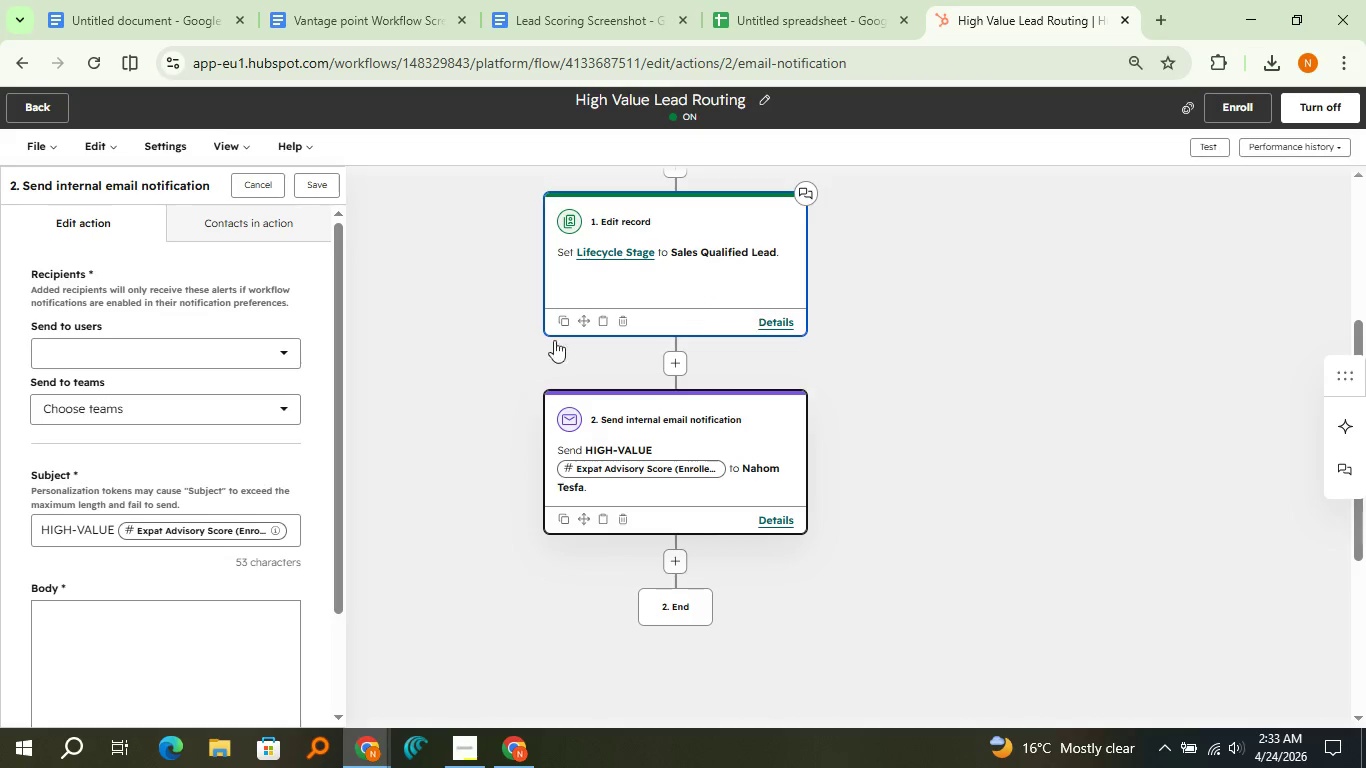 
scroll: coordinate [223, 421], scroll_direction: down, amount: 2.0
 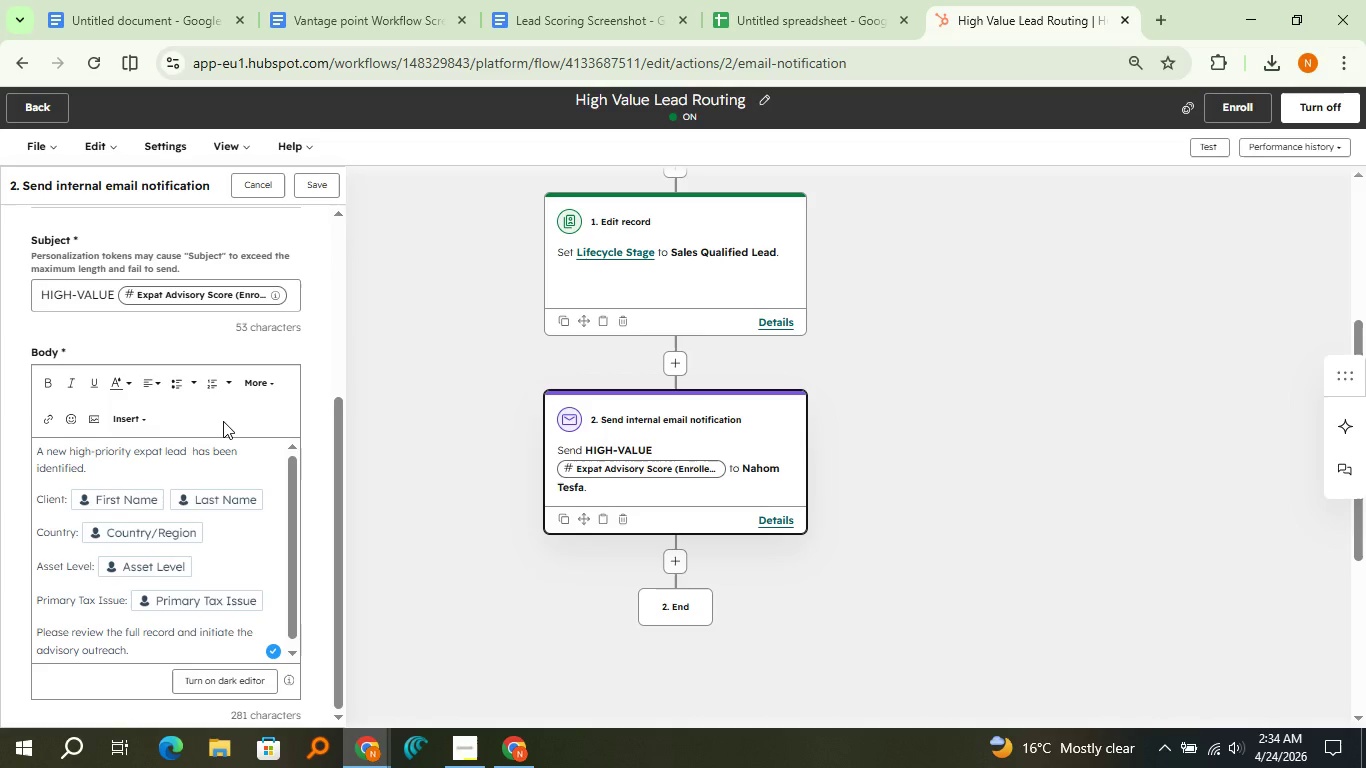 
wait(5.09)
 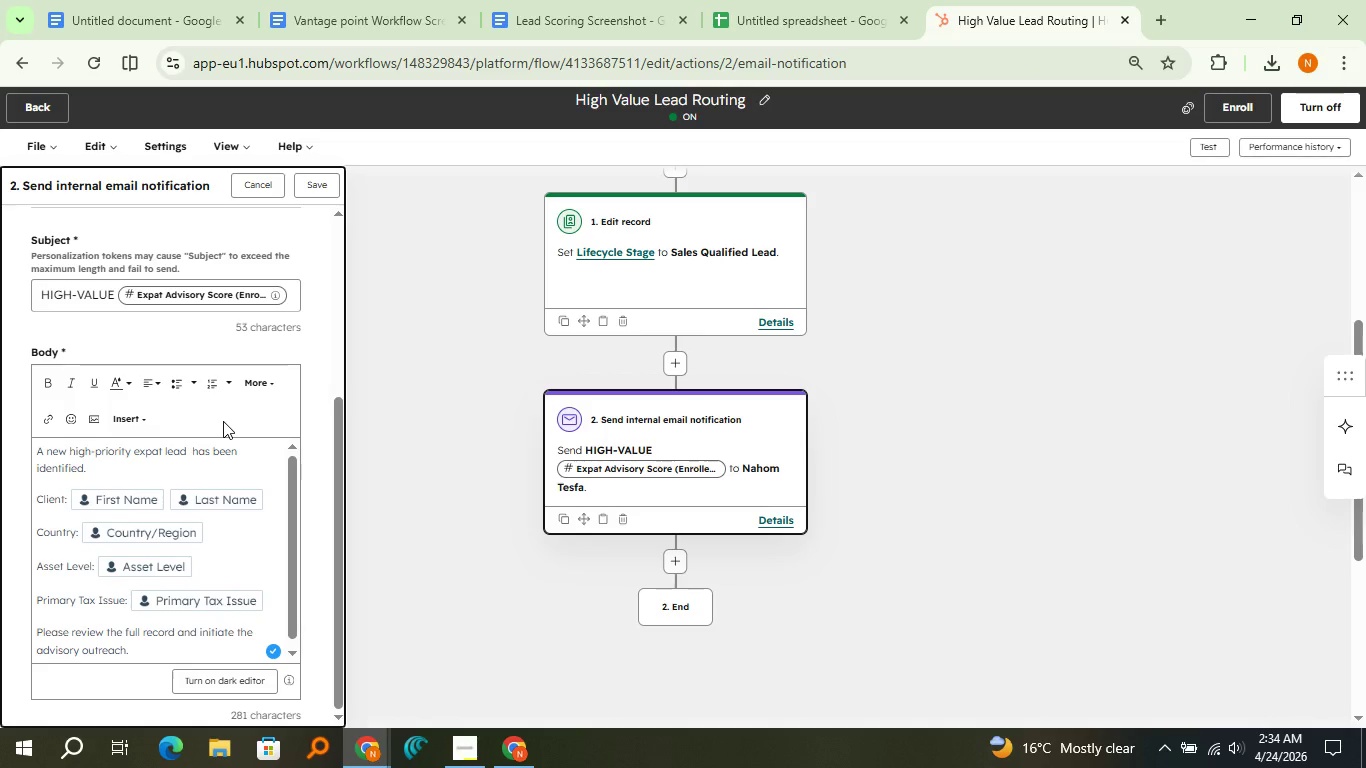 
key(Meta+Shift+S)
 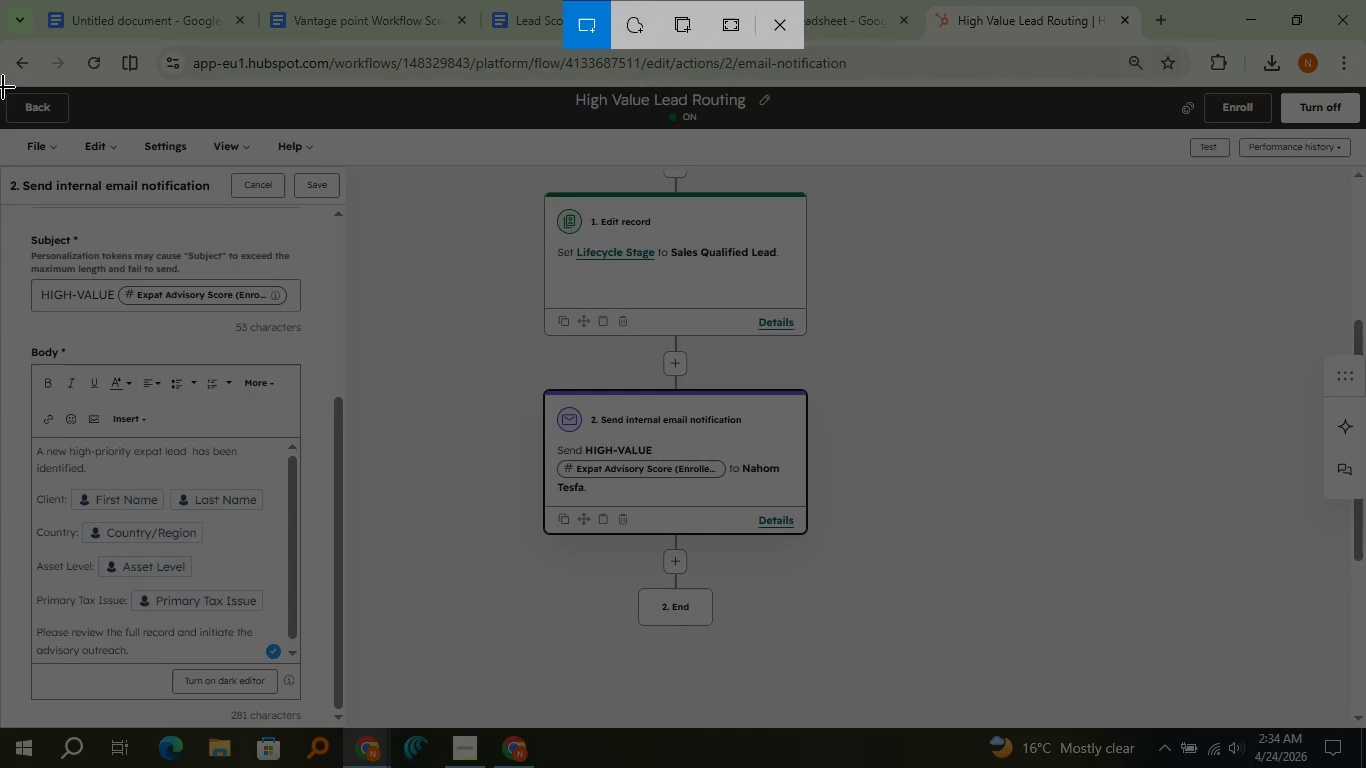 
left_click_drag(start_coordinate=[2, 87], to_coordinate=[1365, 727])
 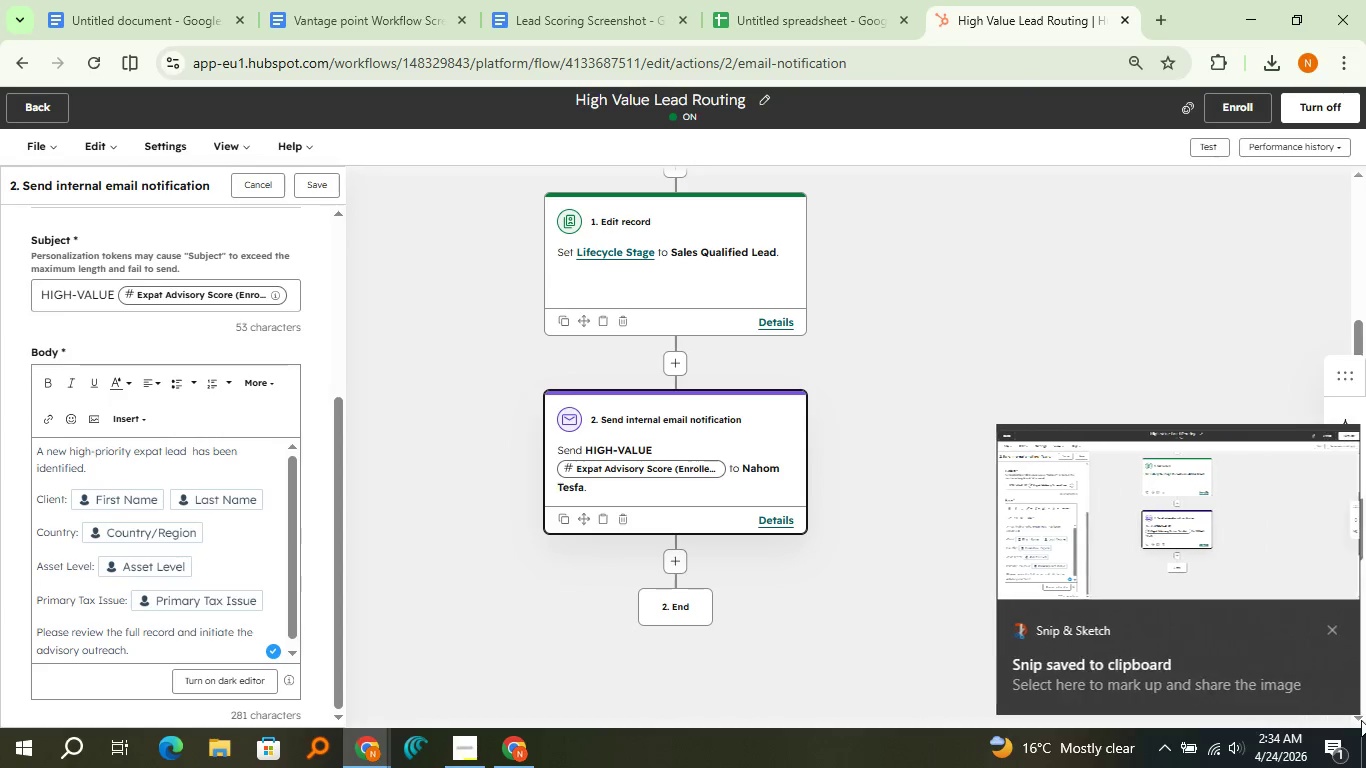 
left_click([1211, 570])
 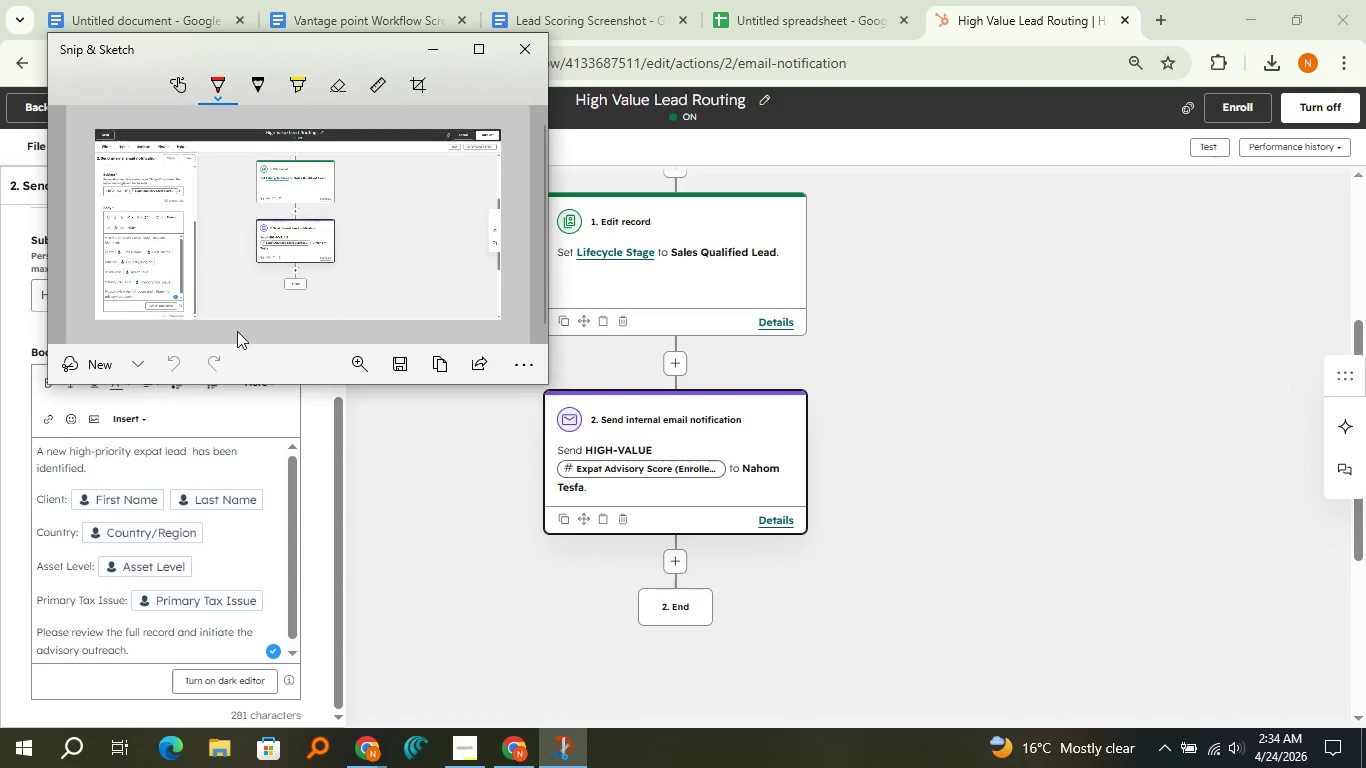 
left_click([448, 387])
 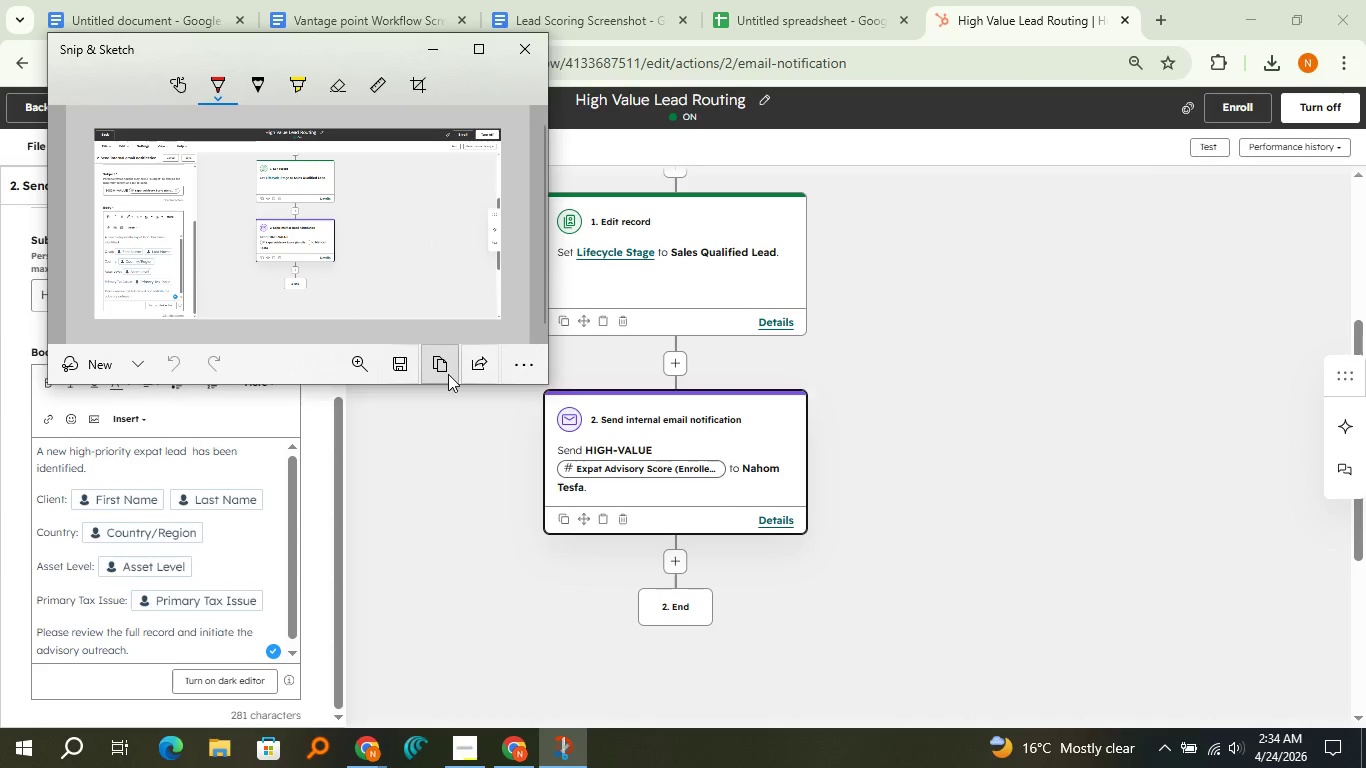 
left_click([448, 374])
 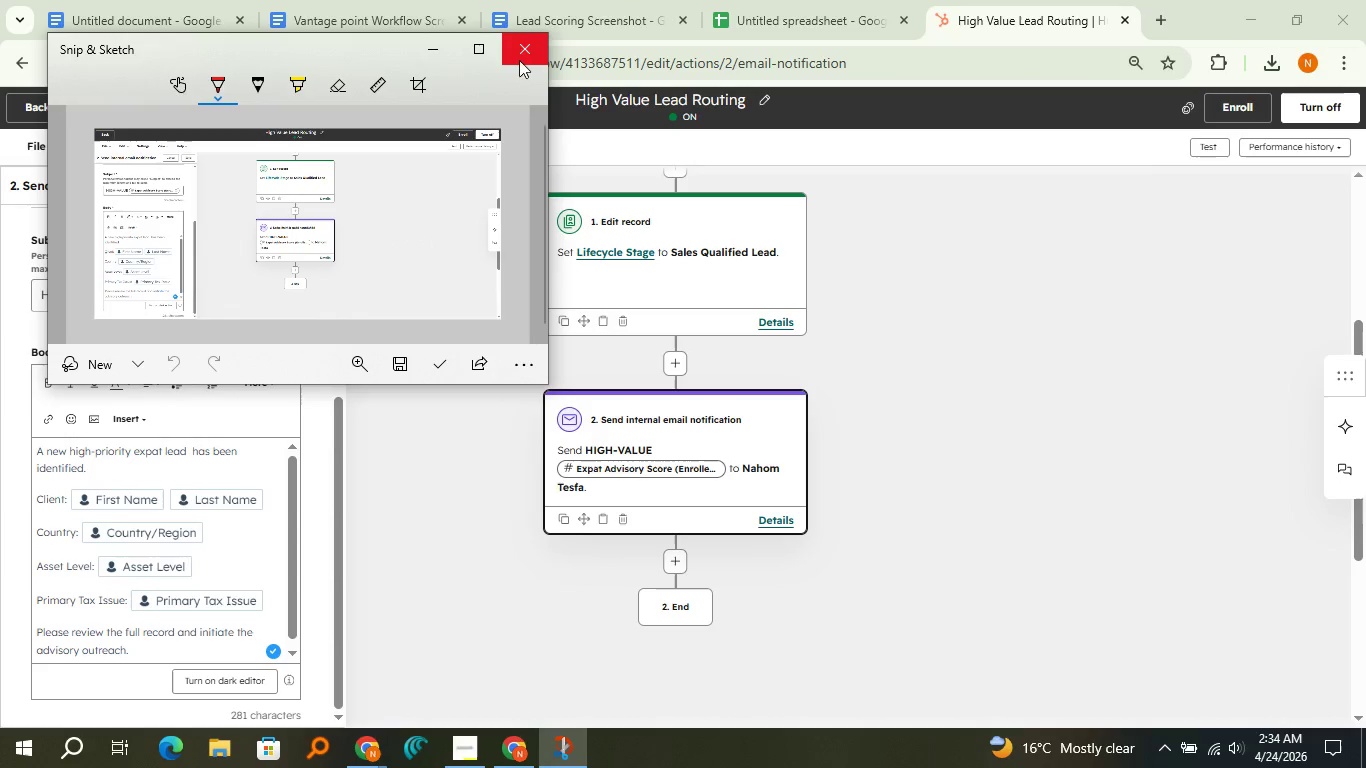 
left_click([535, 50])
 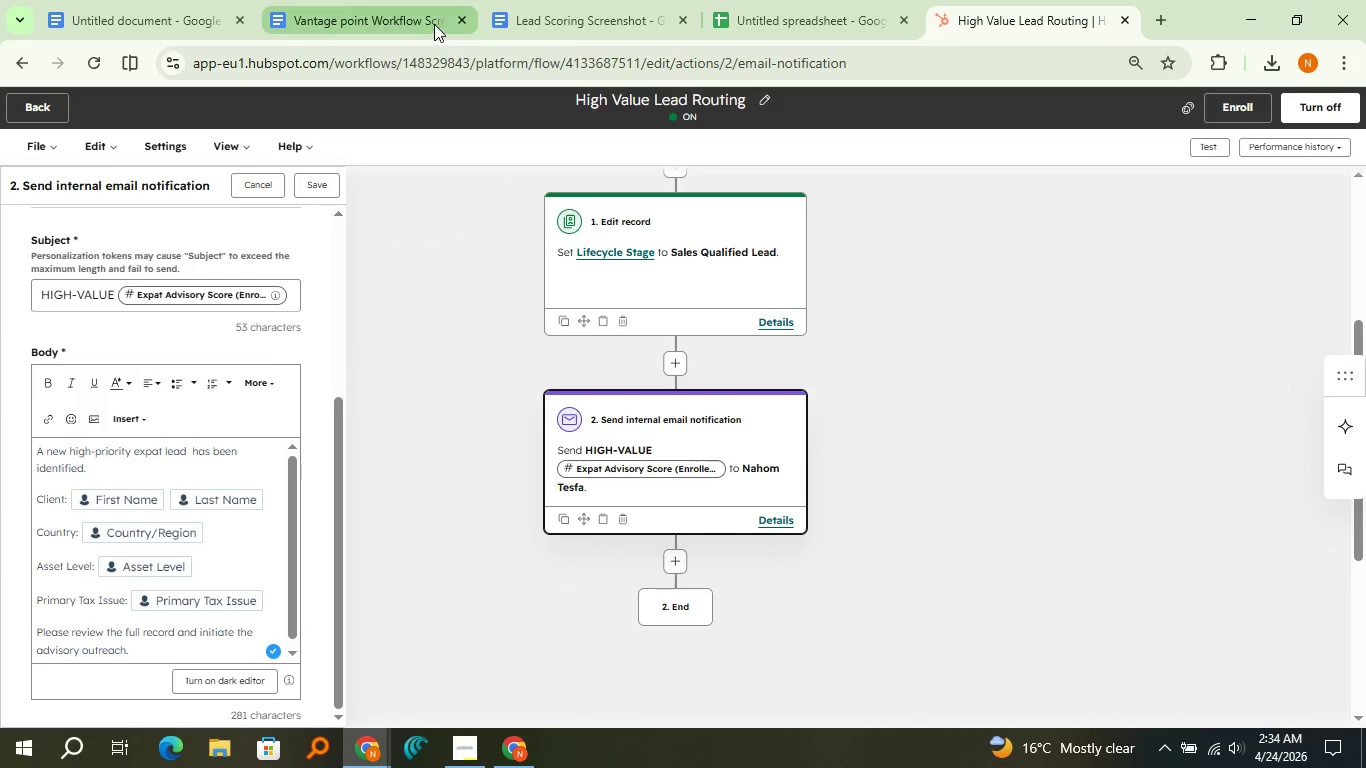 
left_click([430, 23])
 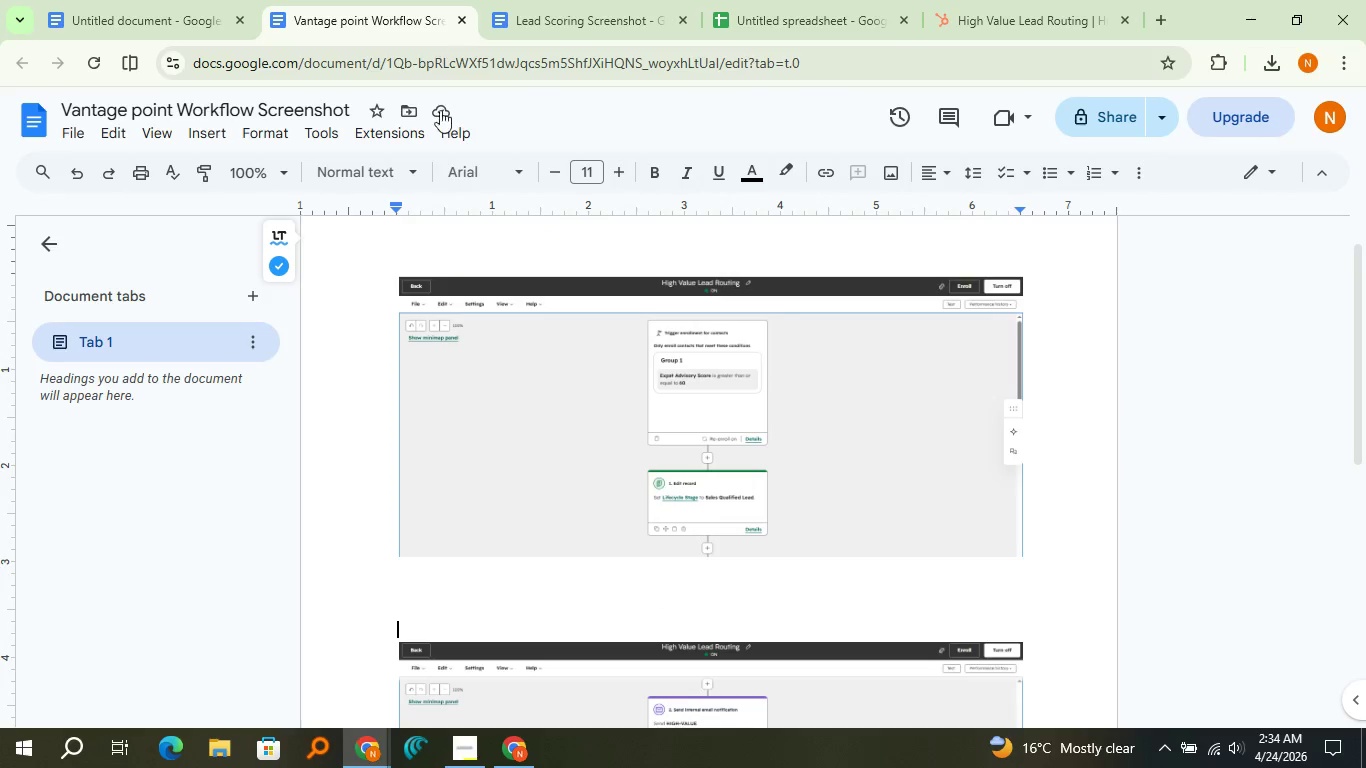 
key(Control+ControlLeft)
 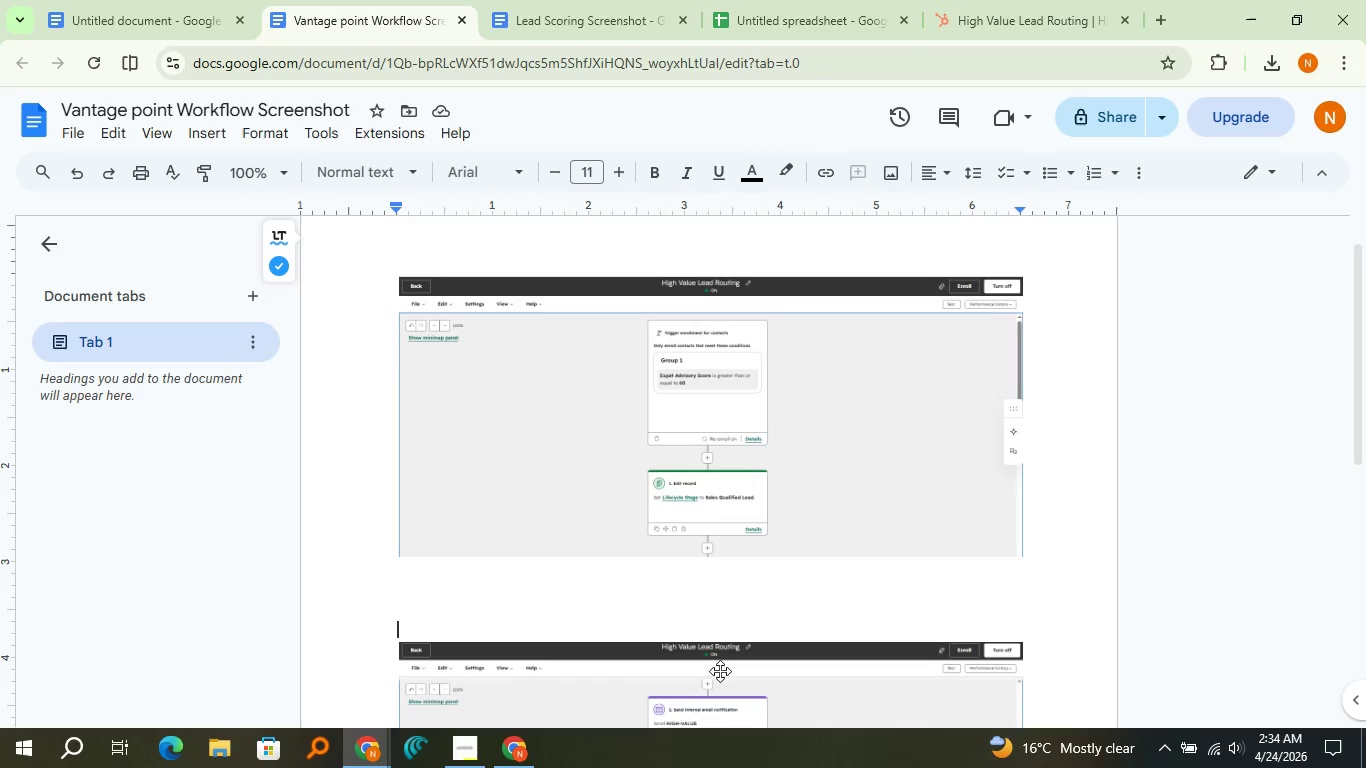 
scroll: coordinate [1043, 648], scroll_direction: down, amount: 4.0
 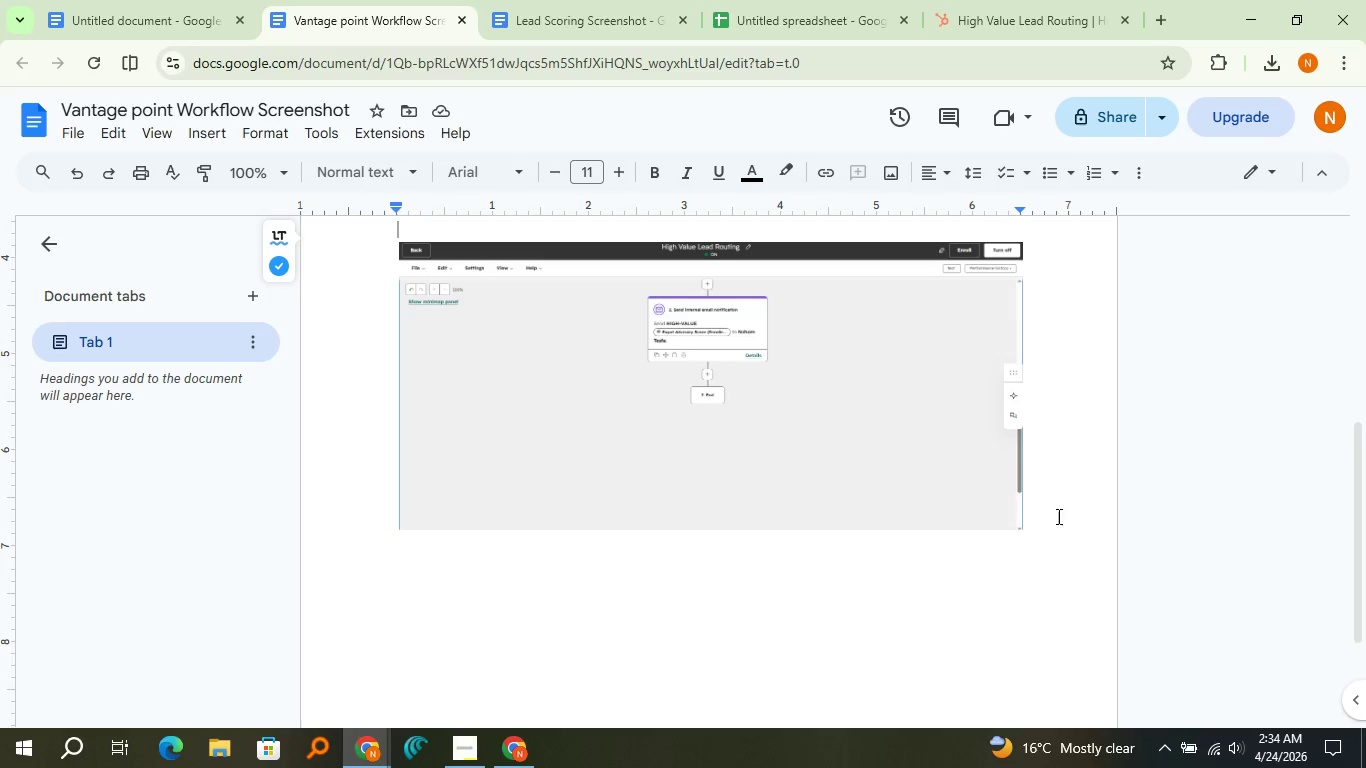 
left_click([1056, 514])
 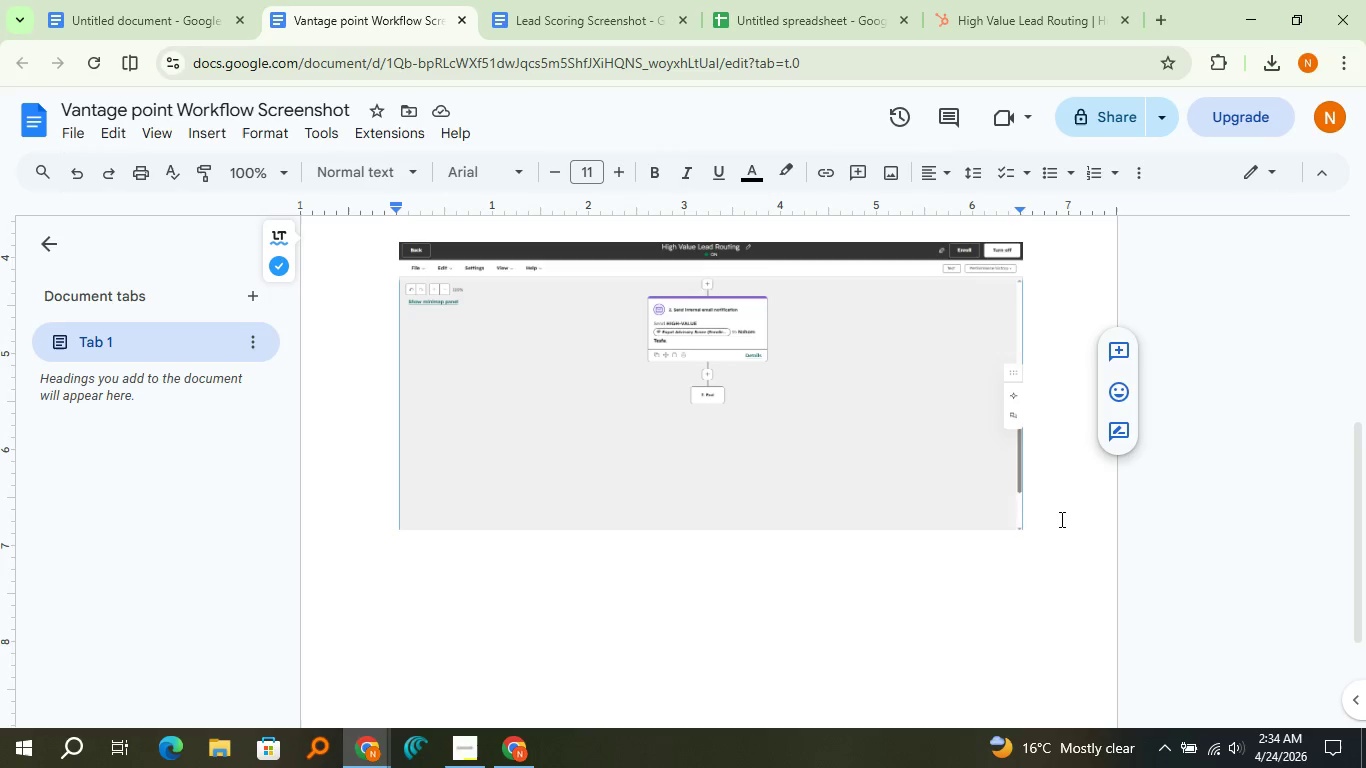 
key(Enter)
 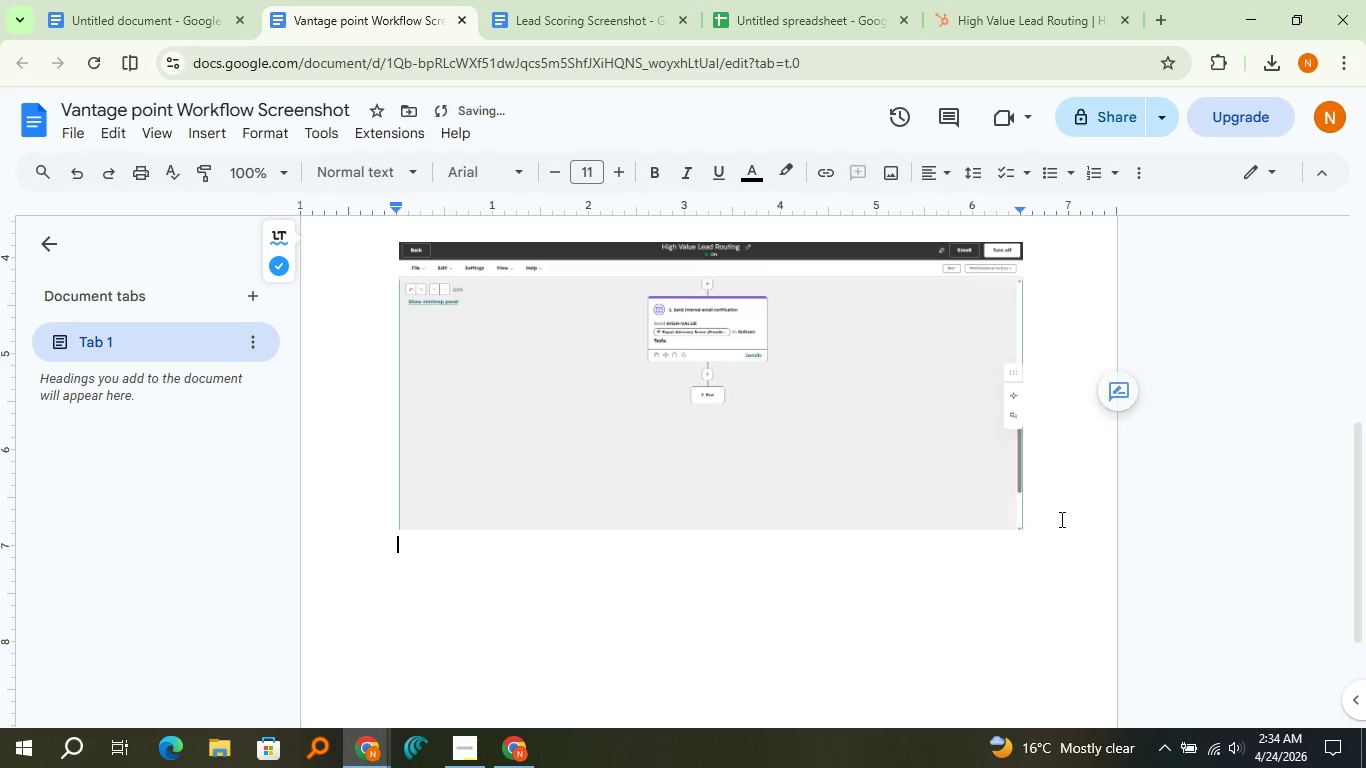 
key(Enter)
 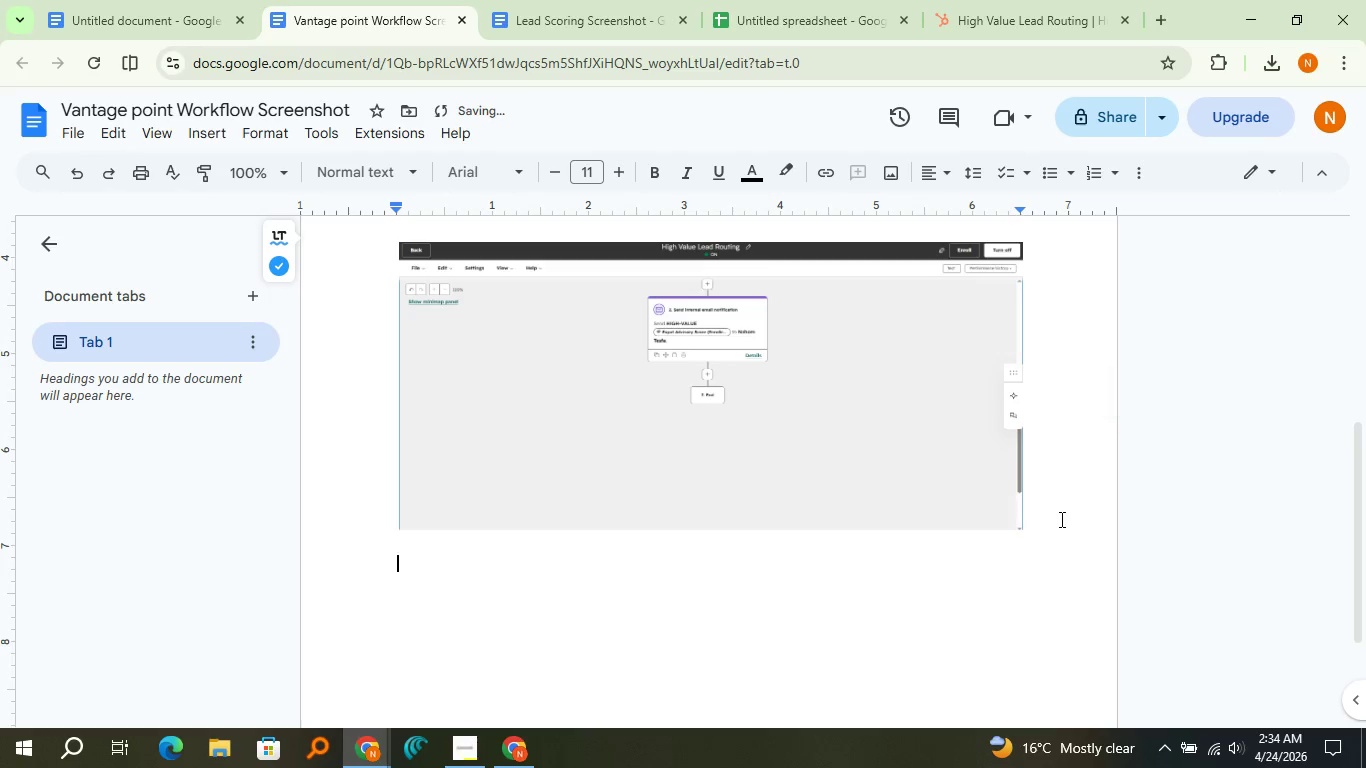 
key(Enter)
 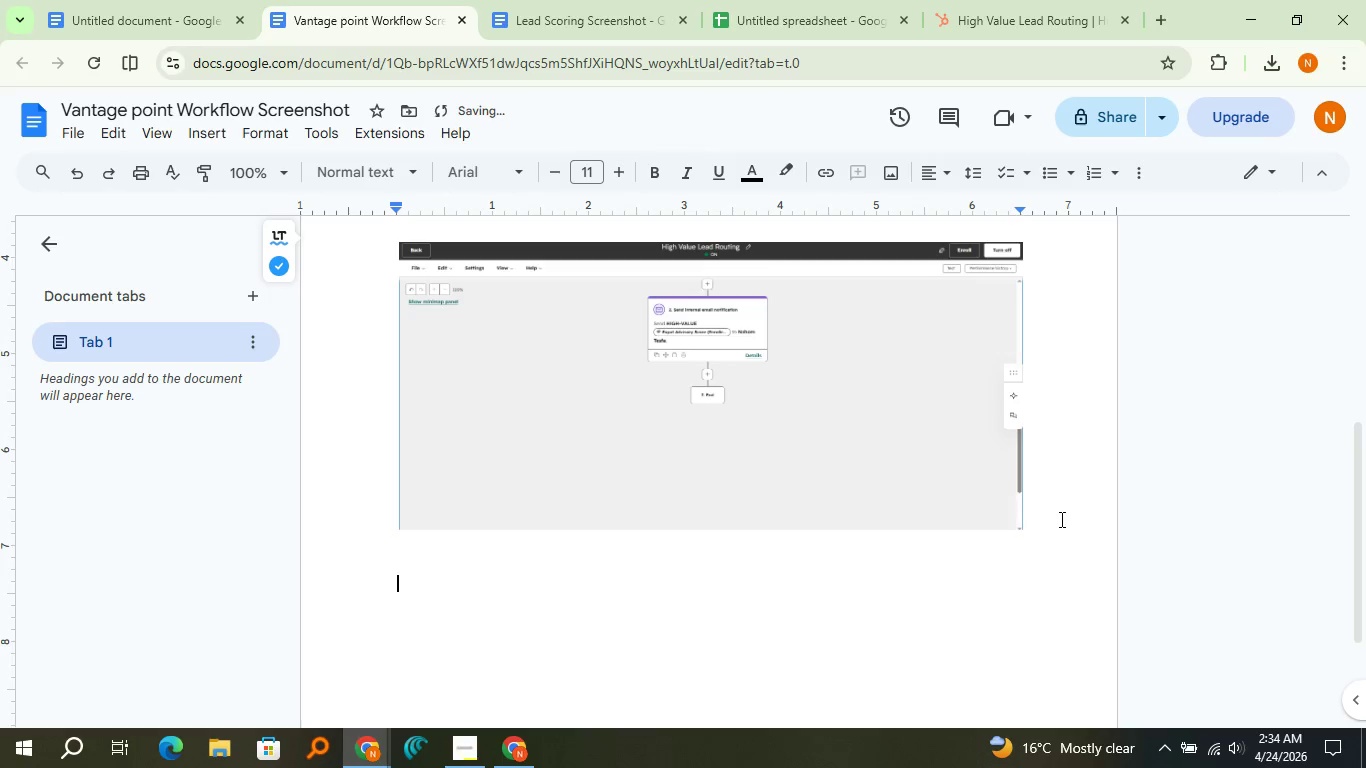 
key(Enter)
 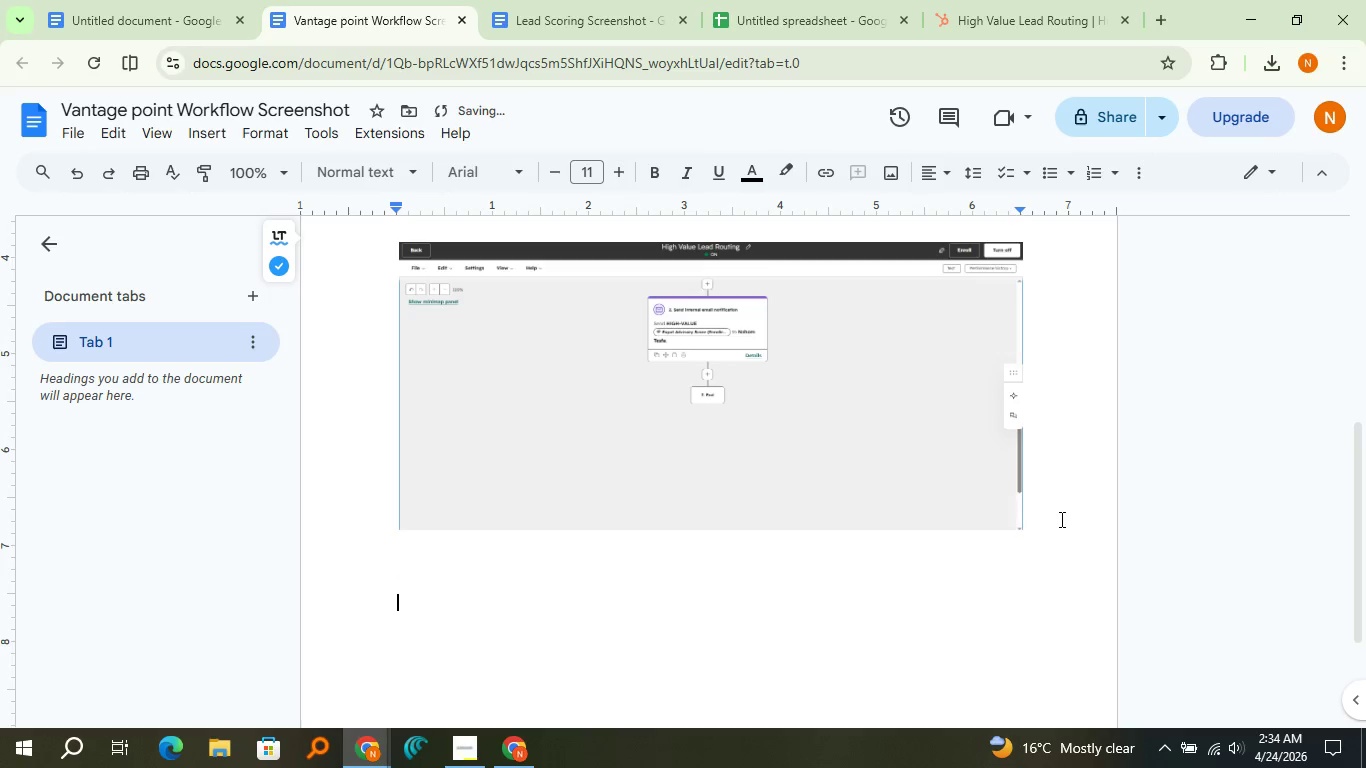 
key(Control+V)
 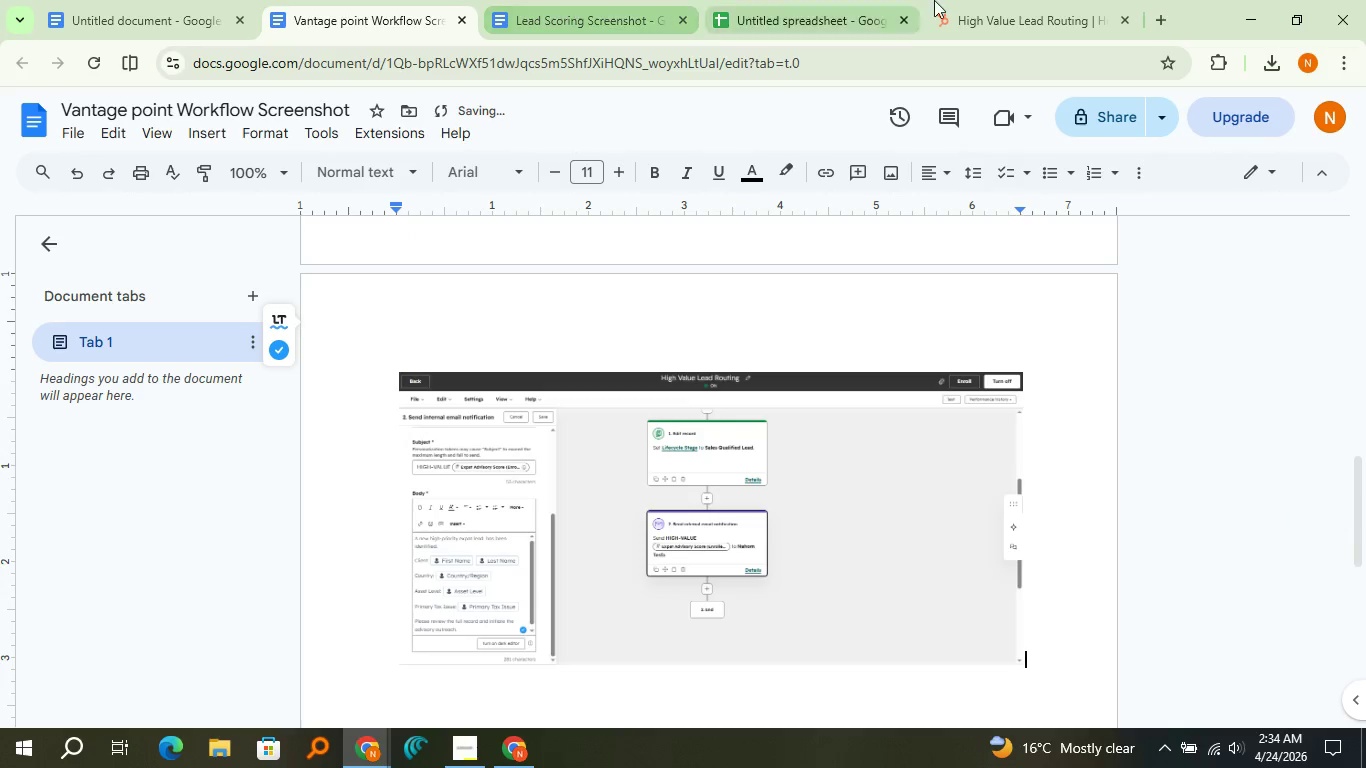 
left_click([1008, 3])
 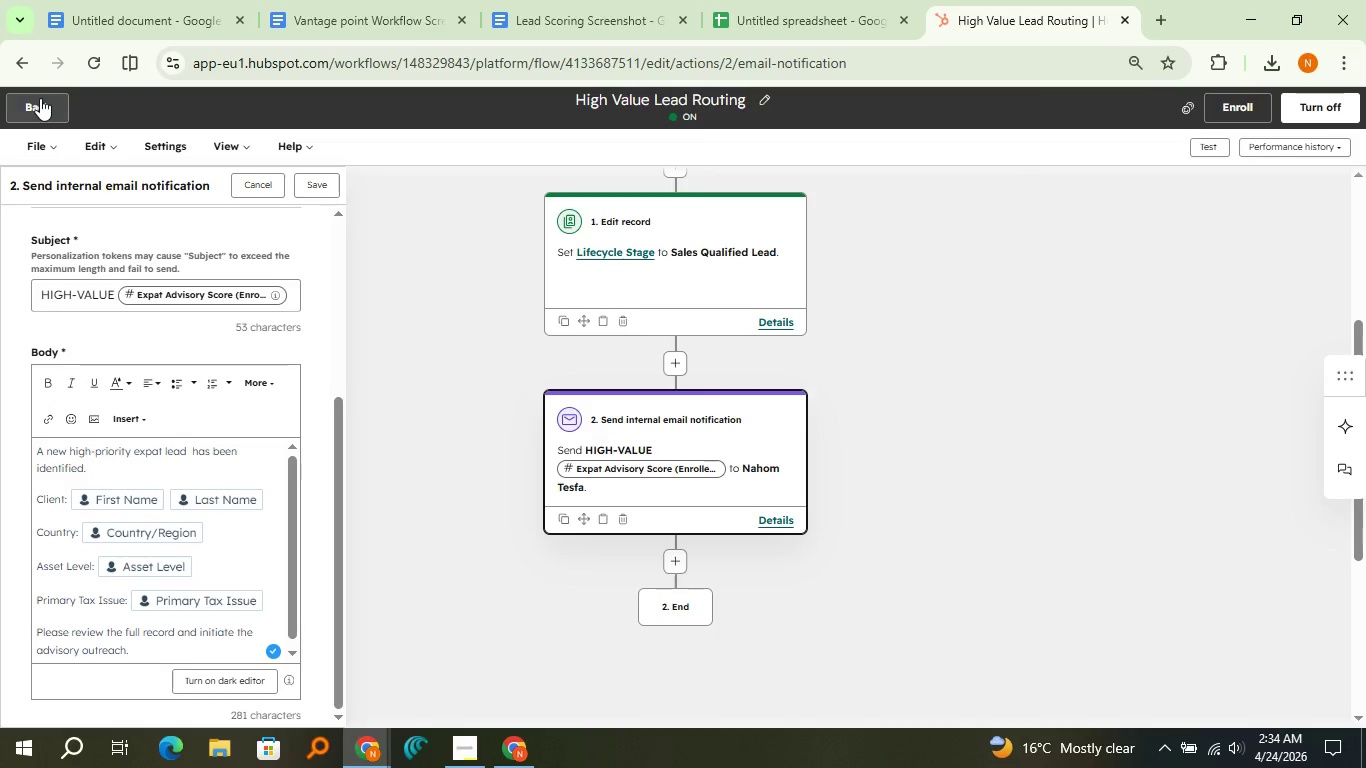 
left_click([40, 98])
 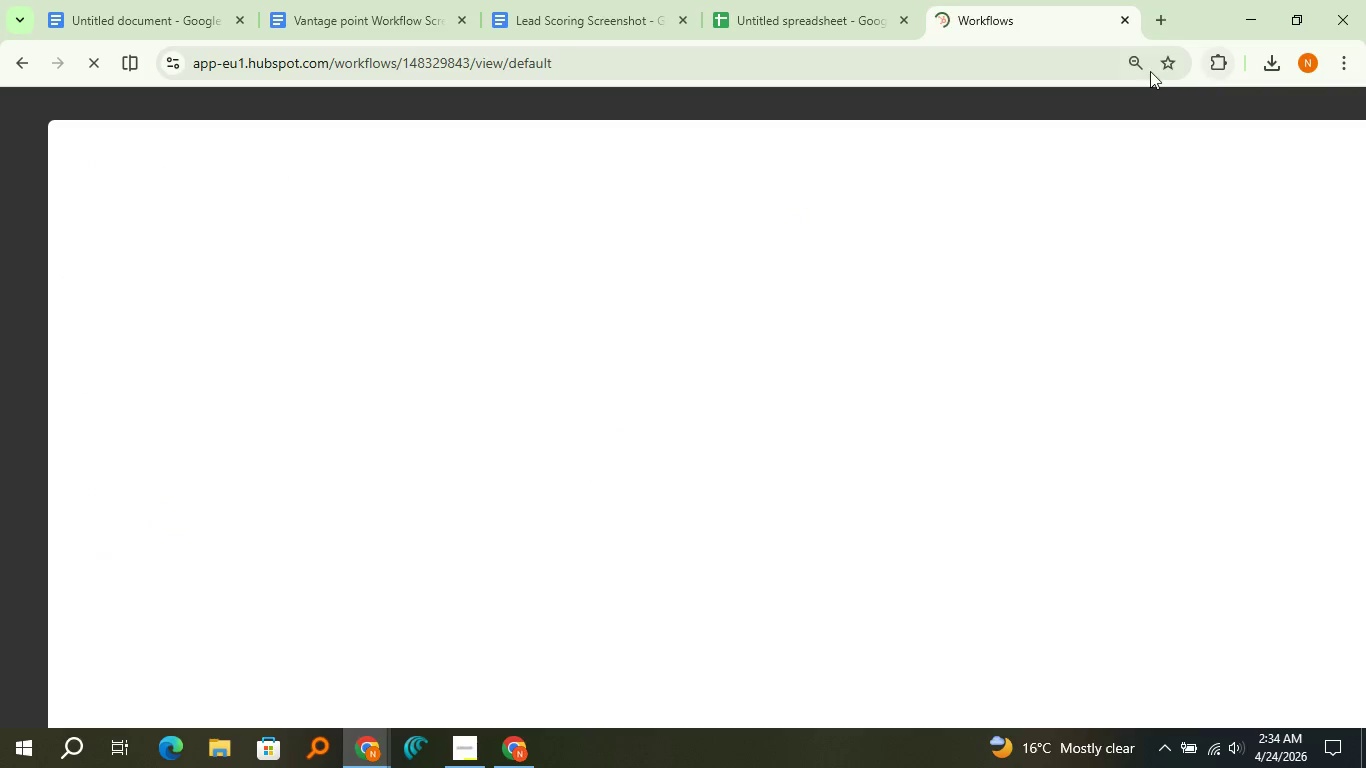 
left_click([1135, 60])
 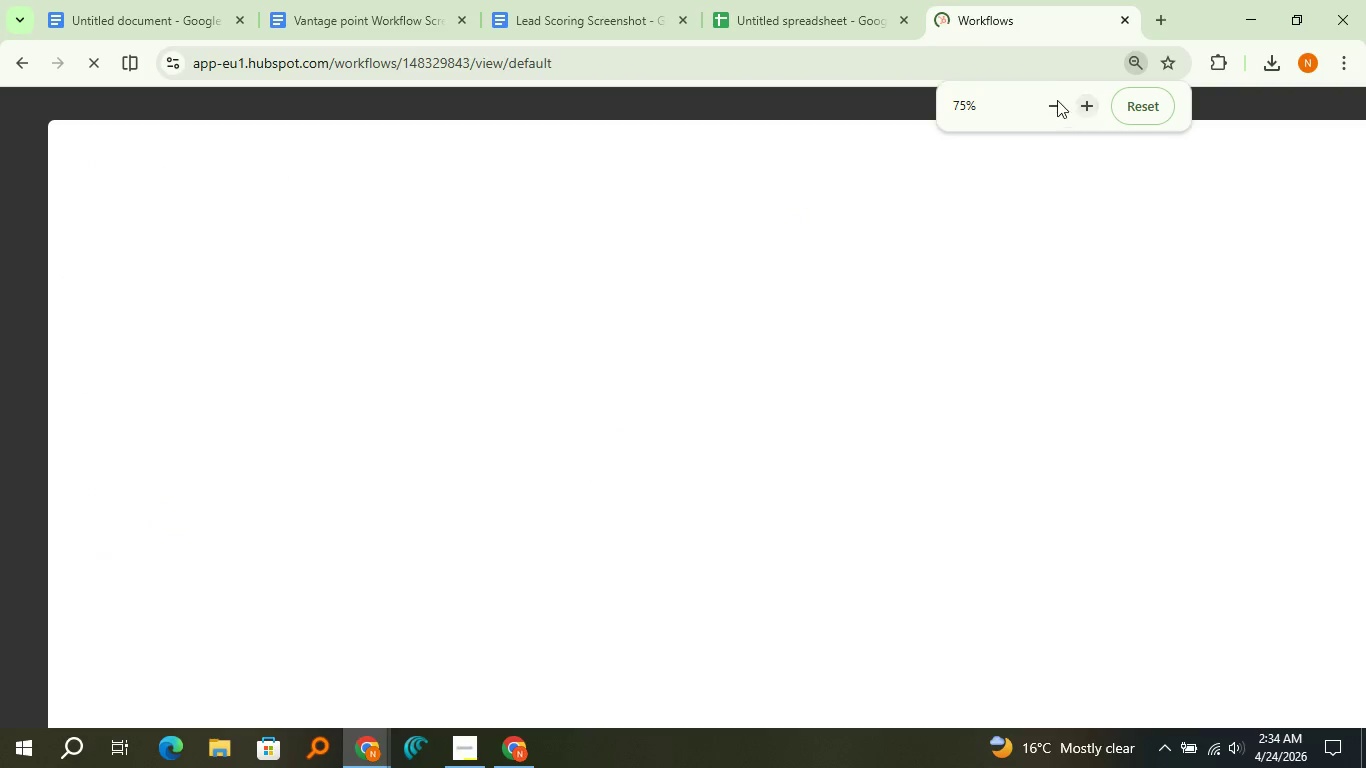 
left_click([1057, 100])
 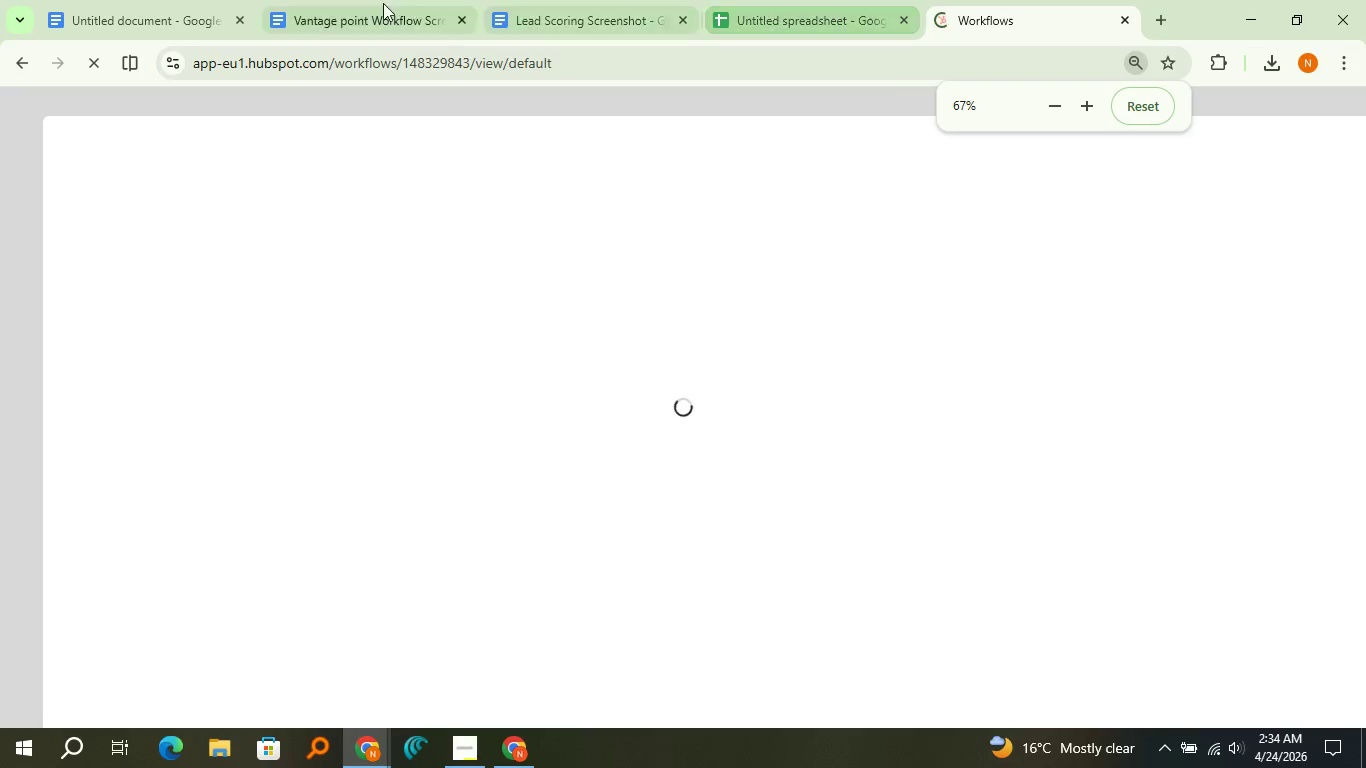 
left_click([361, 0])
 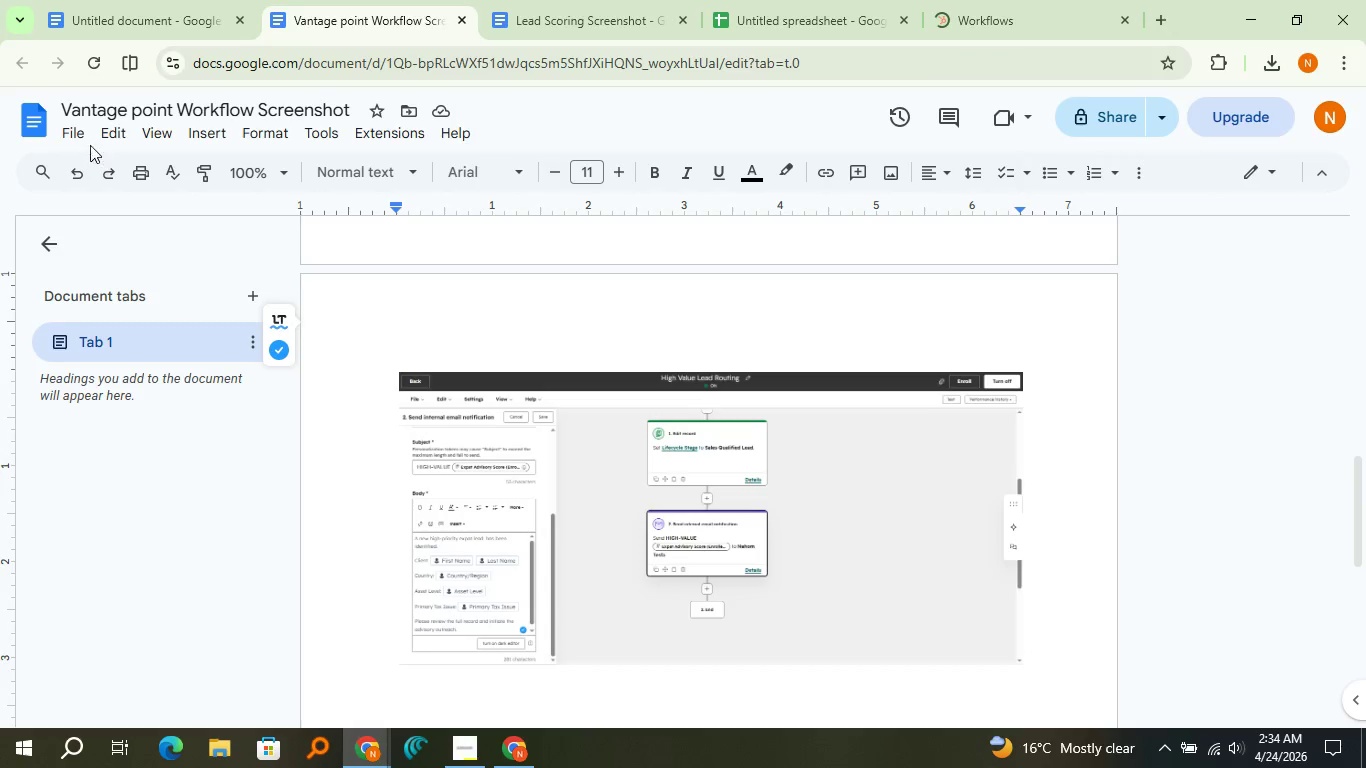 
left_click([81, 134])
 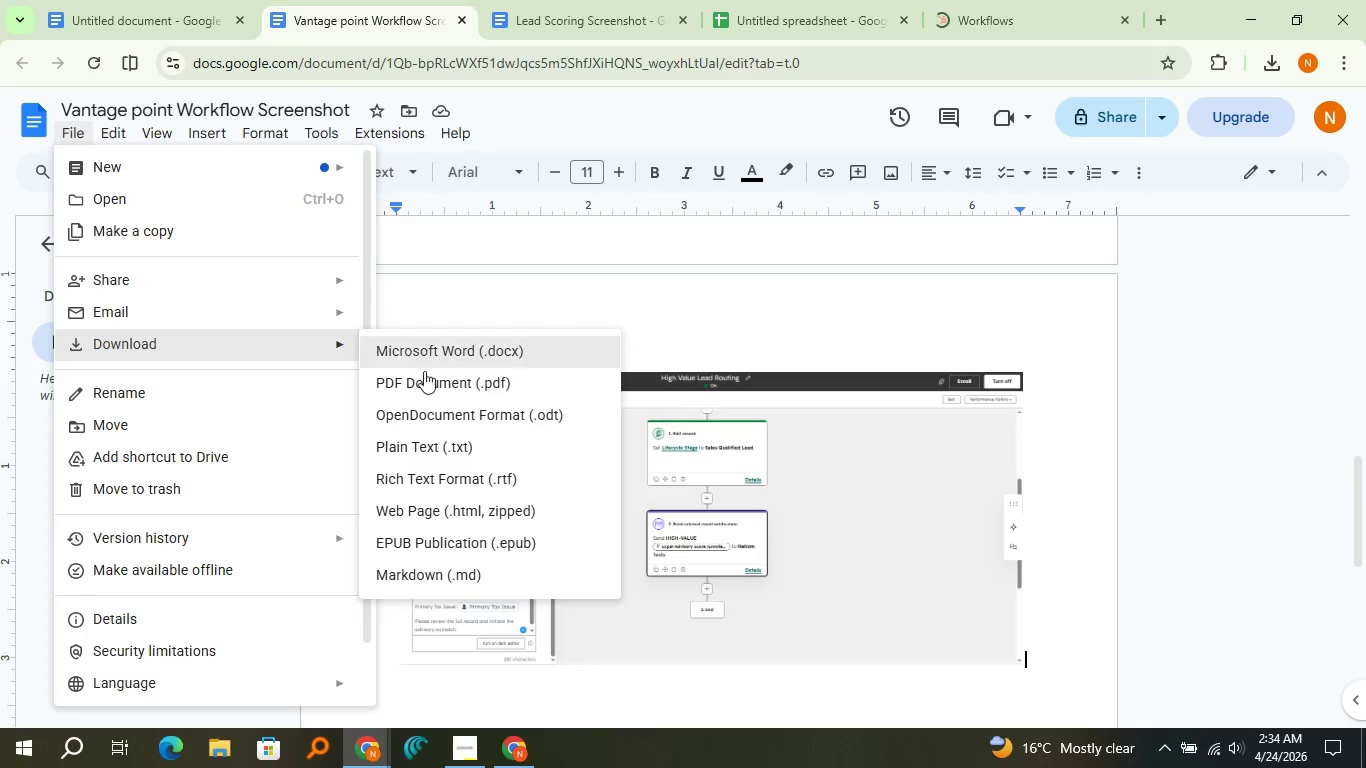 
left_click([441, 393])
 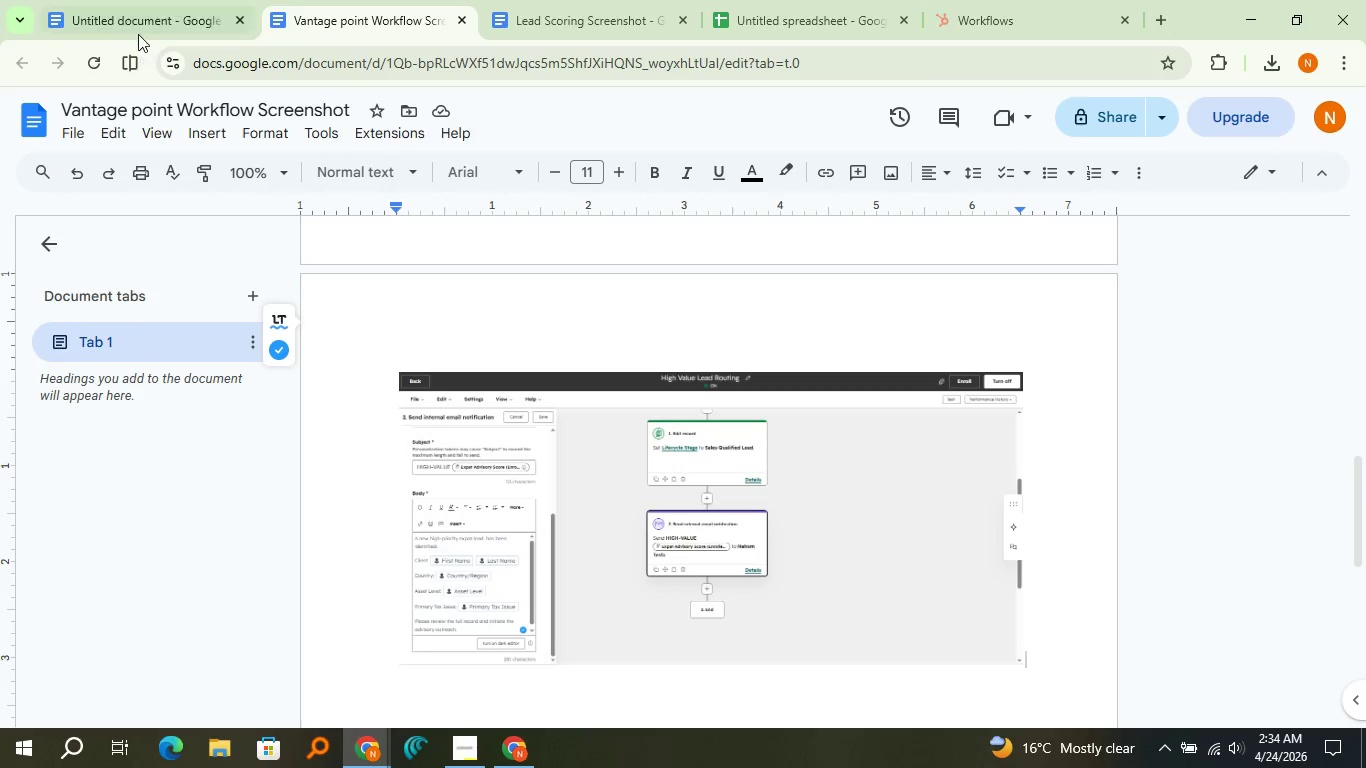 
left_click([138, 34])
 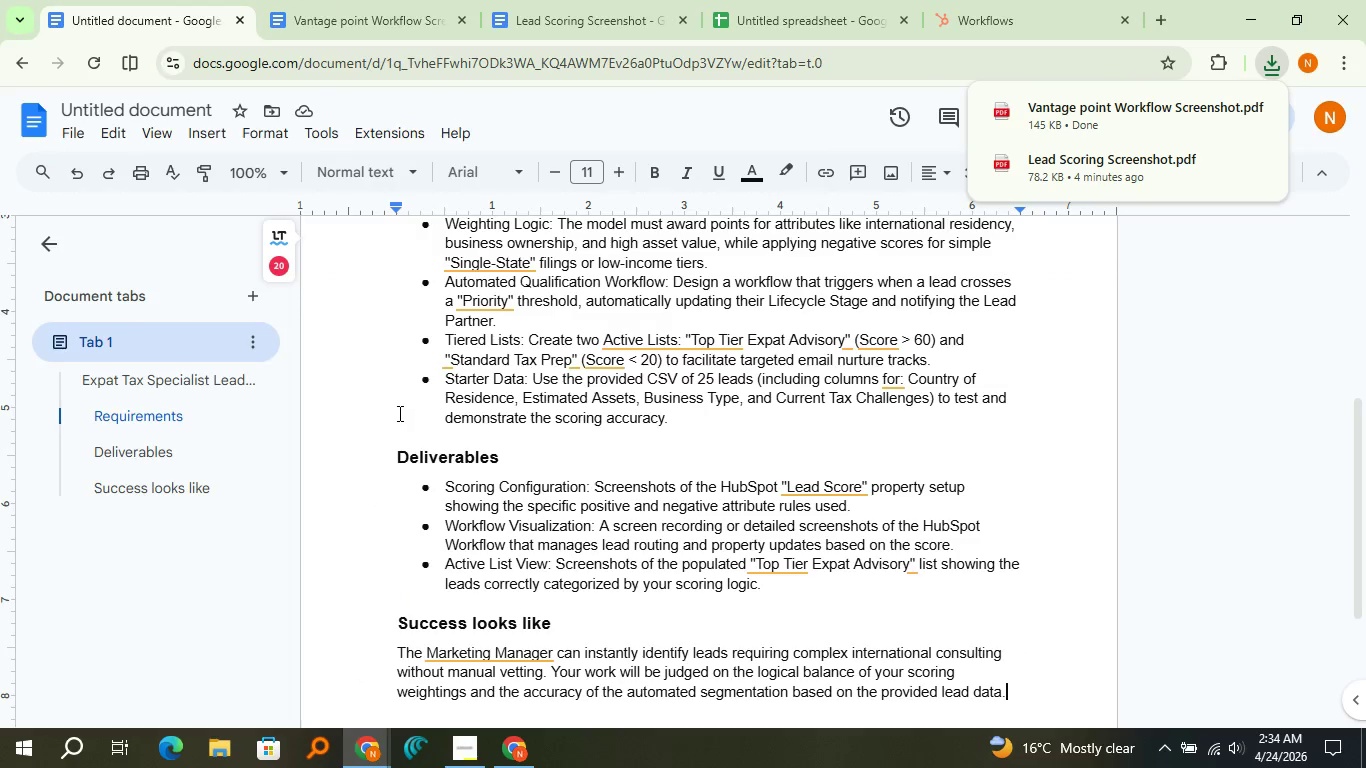 
scroll: coordinate [509, 437], scroll_direction: down, amount: 2.0
 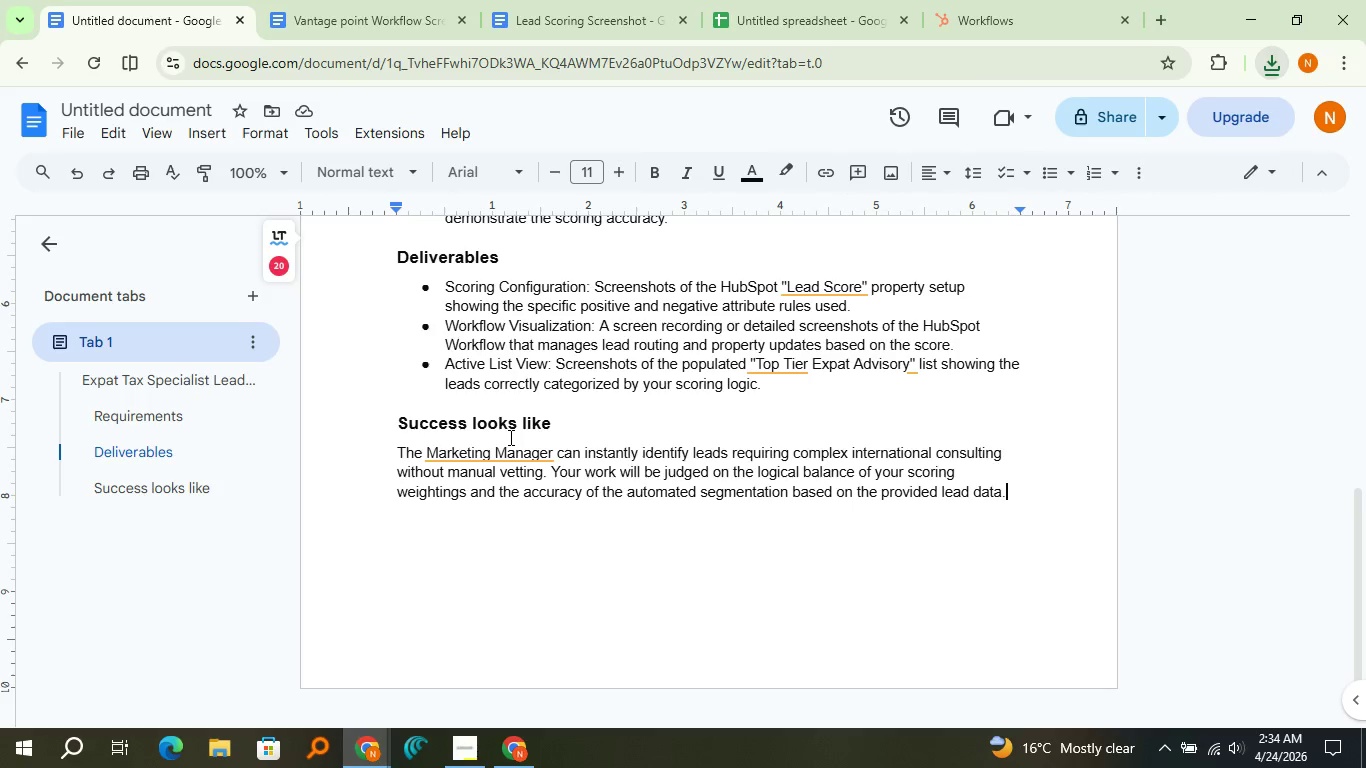 
mouse_move([407, 2])
 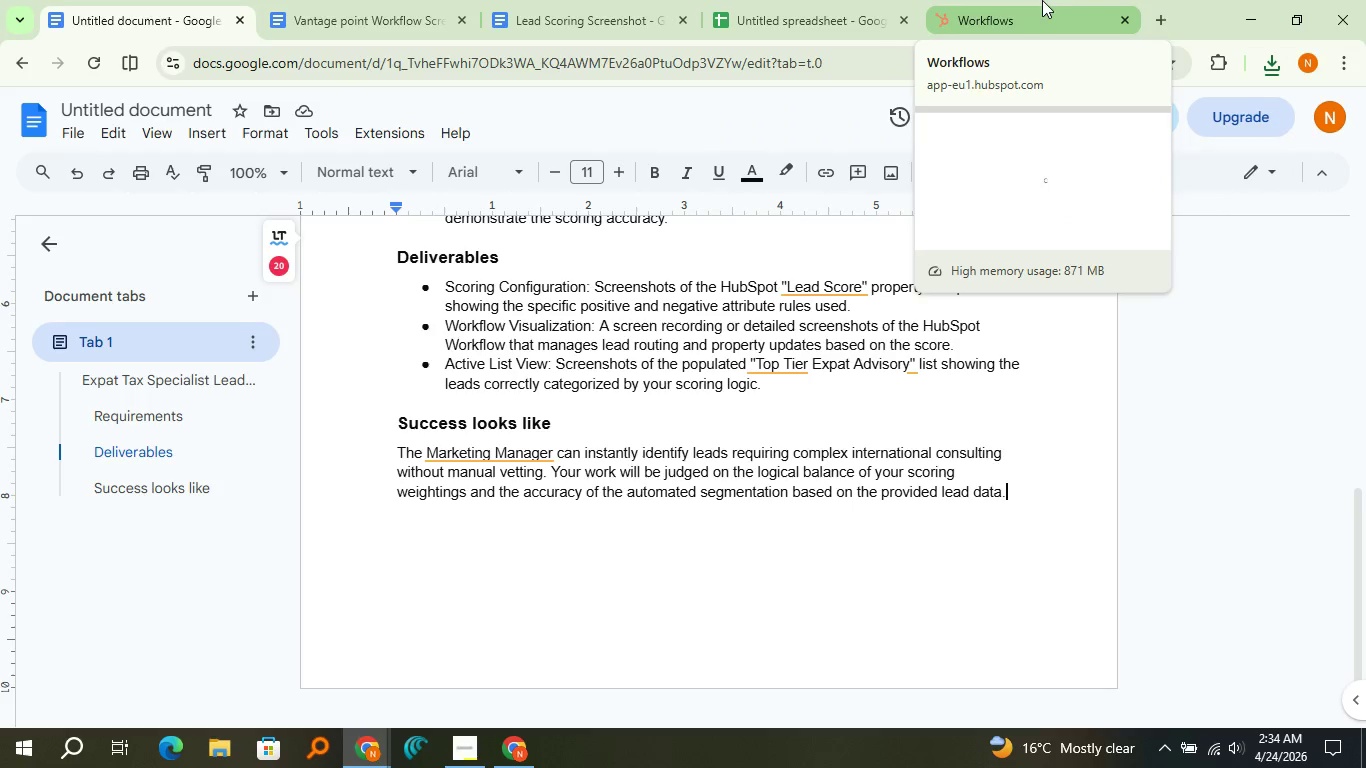 
left_click([1042, 0])
 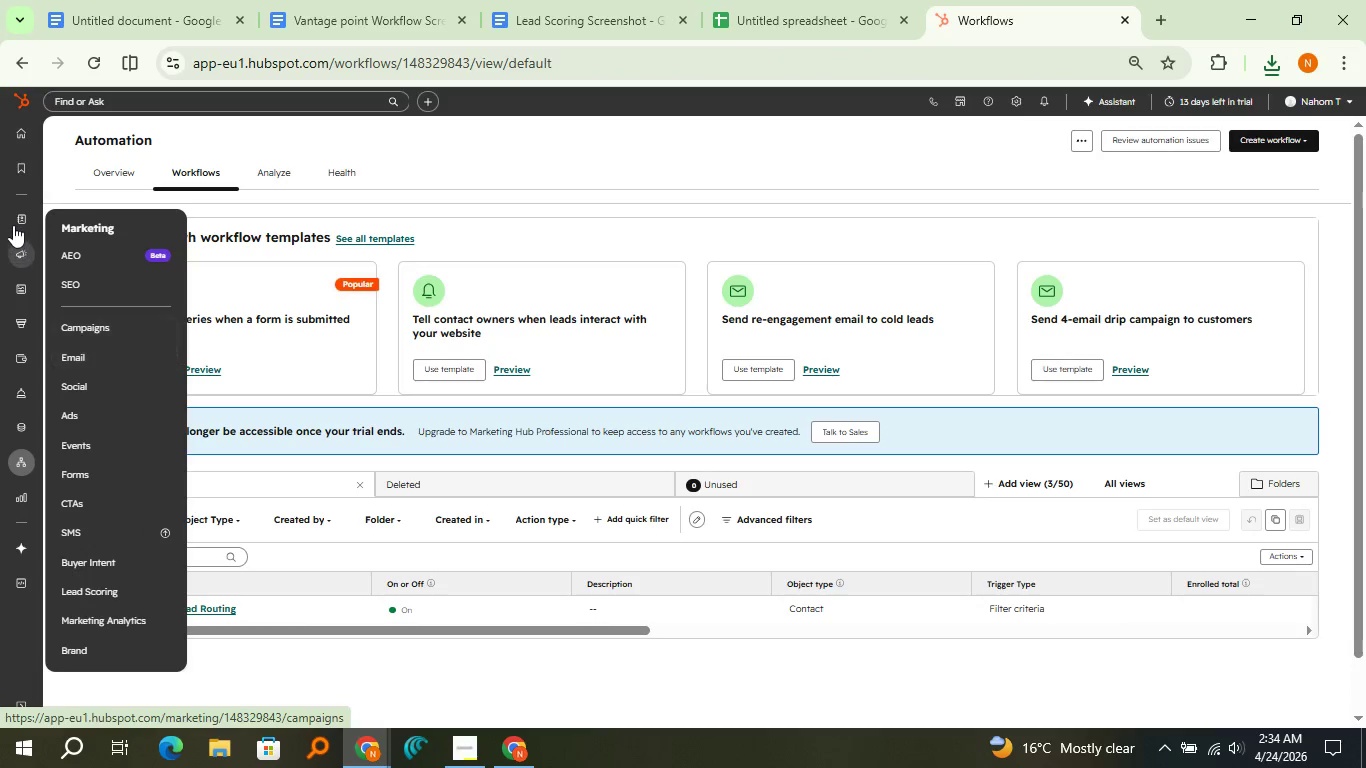 
left_click([87, 388])
 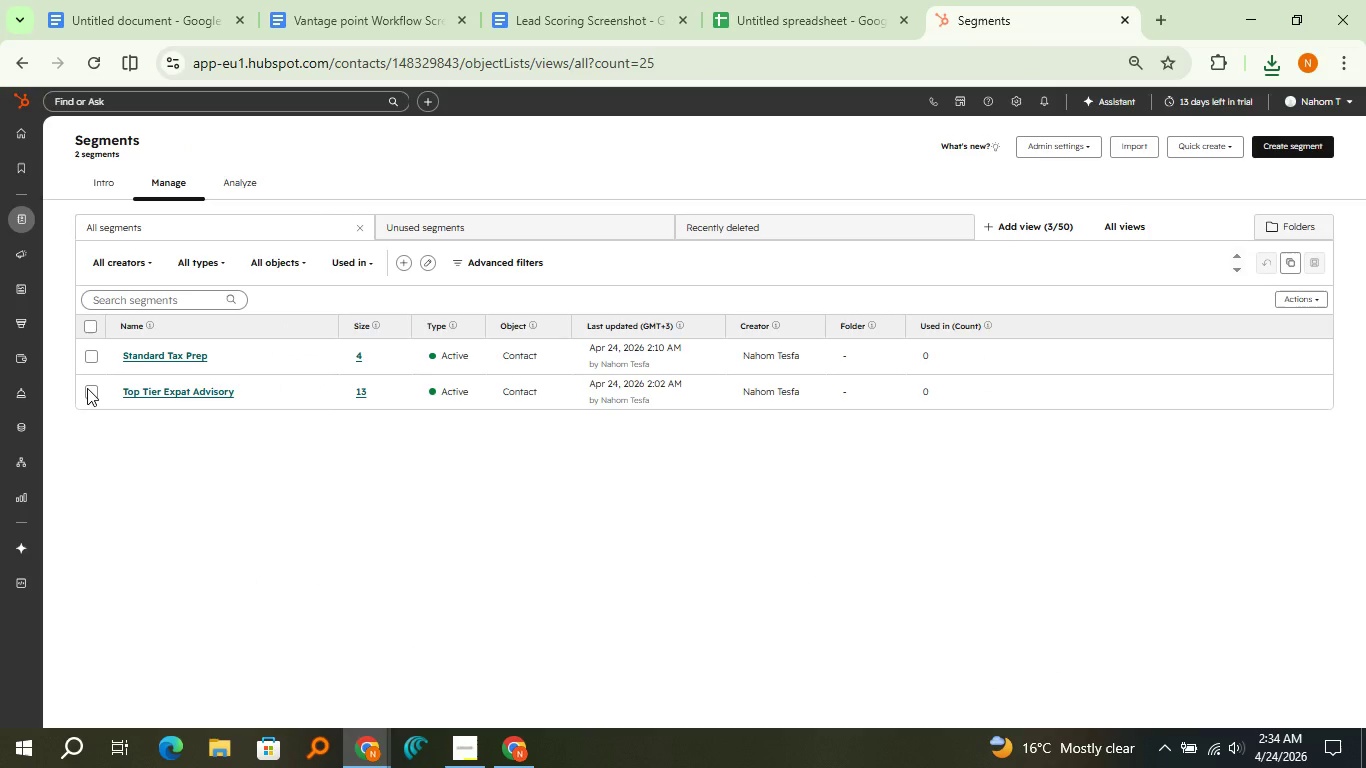 
wait(14.11)
 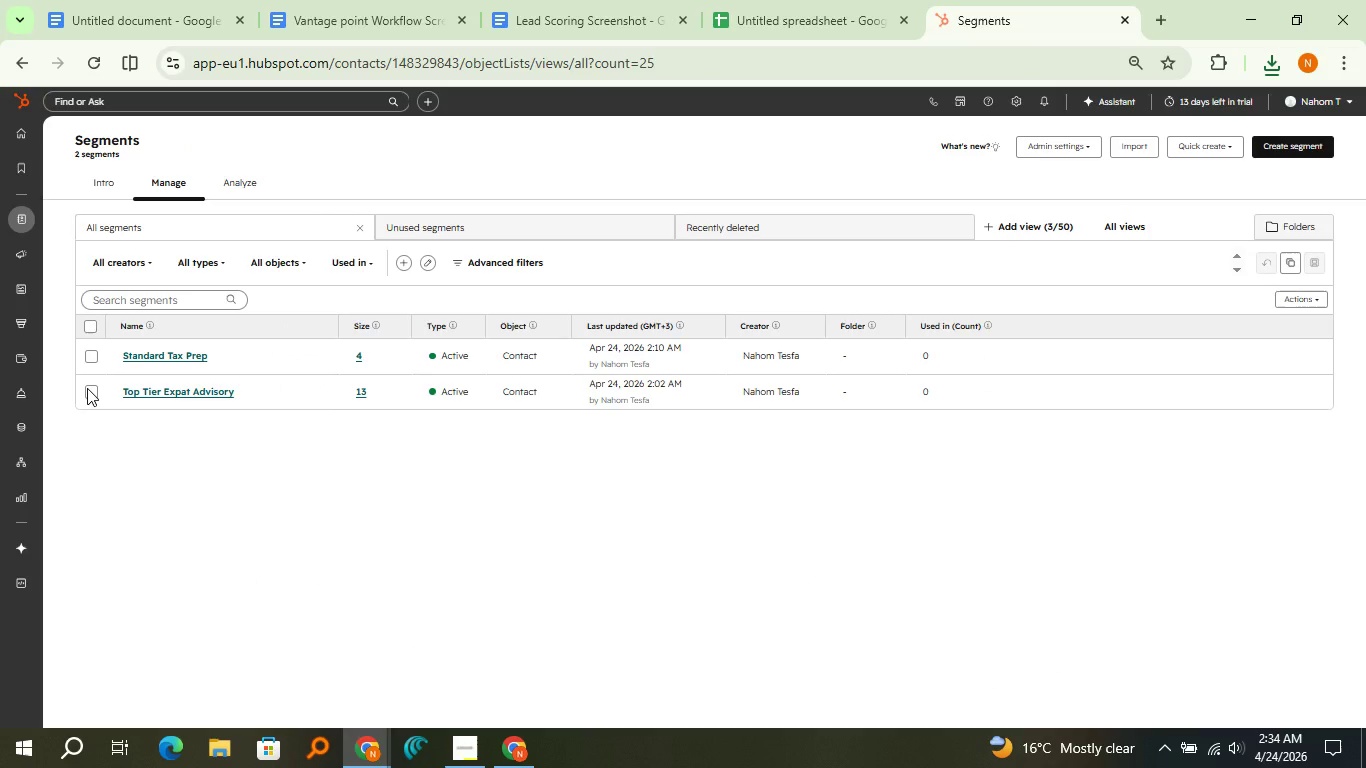 
left_click([164, 394])
 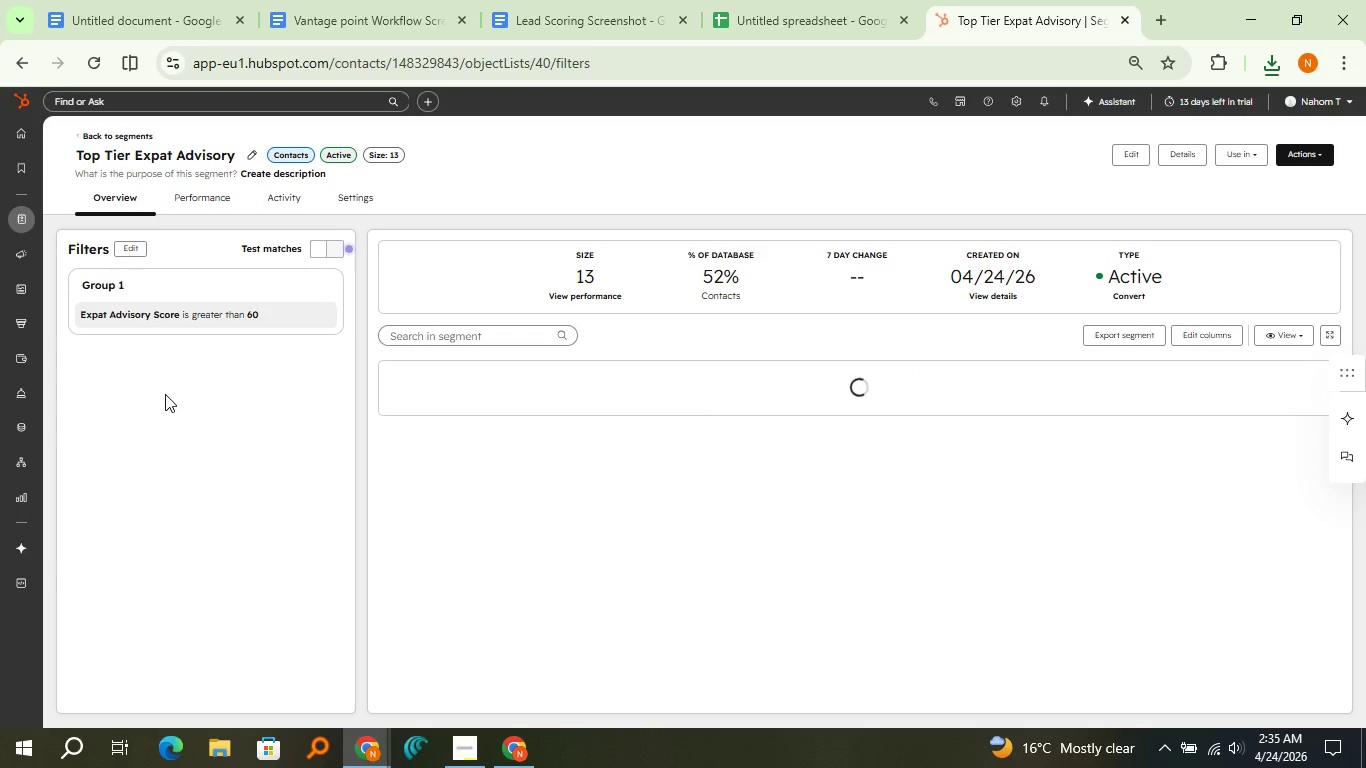 
wait(10.36)
 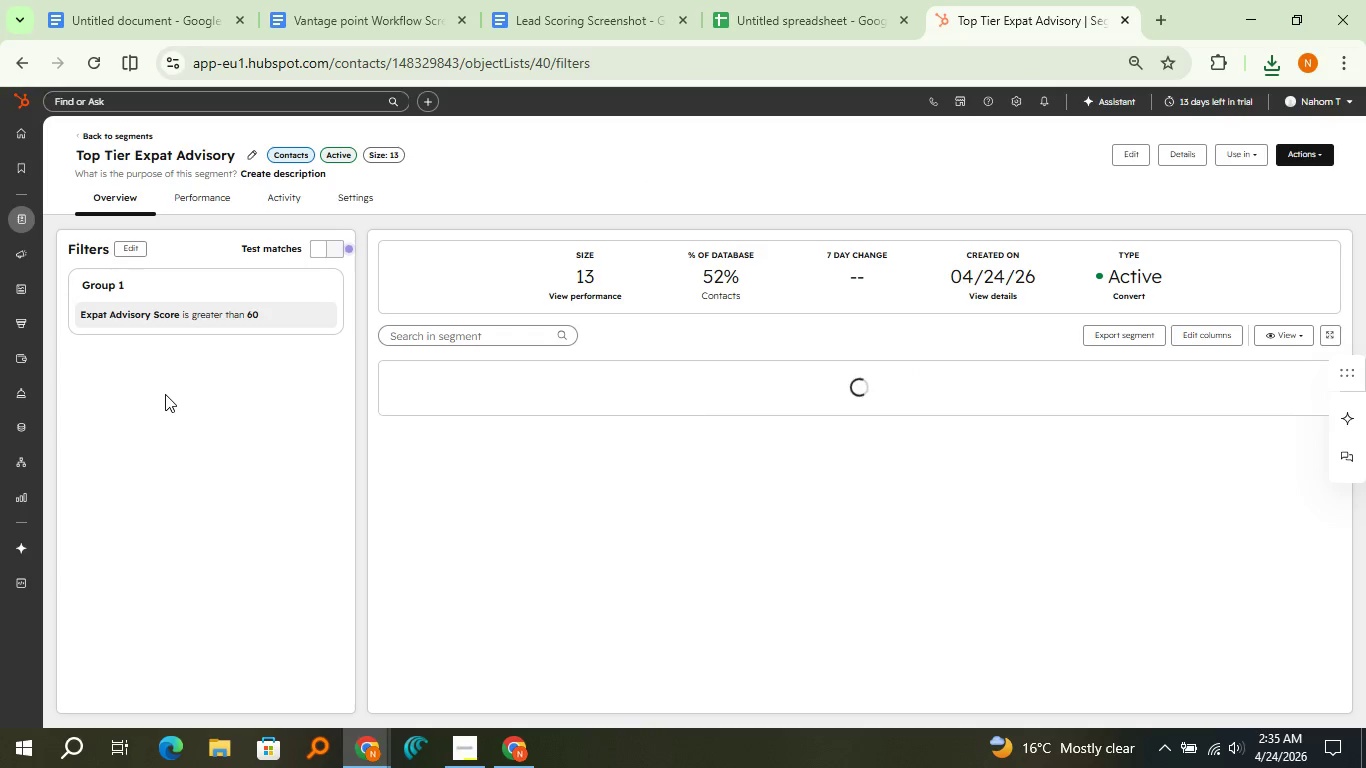 
left_click_drag(start_coordinate=[535, 656], to_coordinate=[1016, 717])
 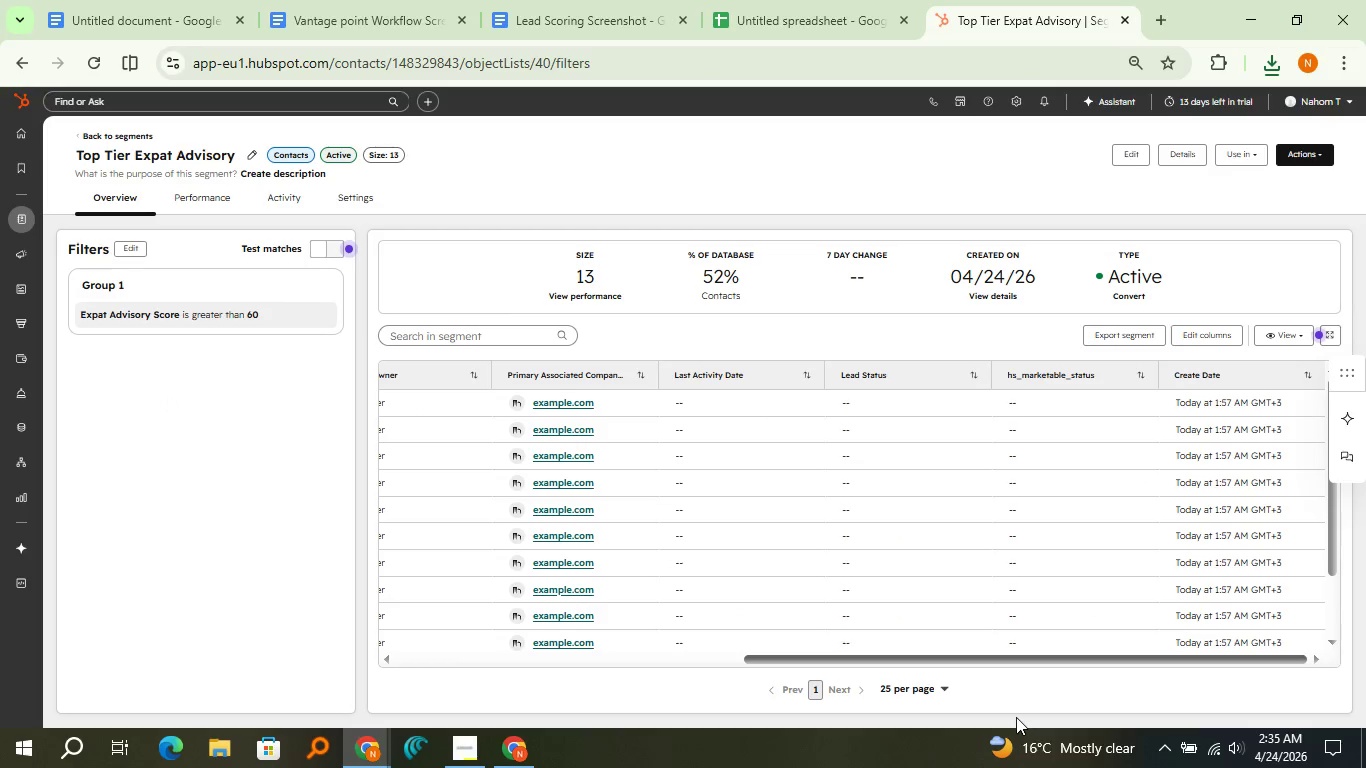 
left_click([1016, 717])
 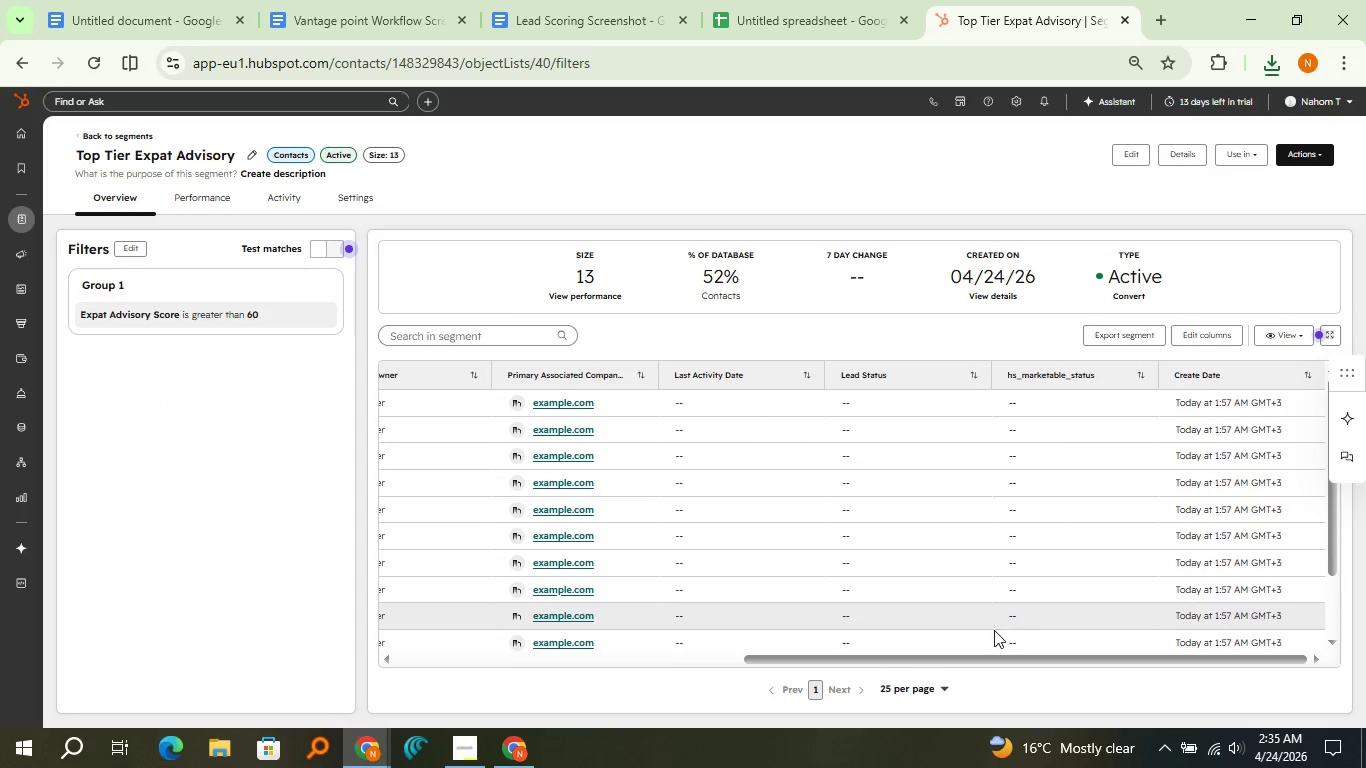 
left_click_drag(start_coordinate=[989, 655], to_coordinate=[553, 656])
 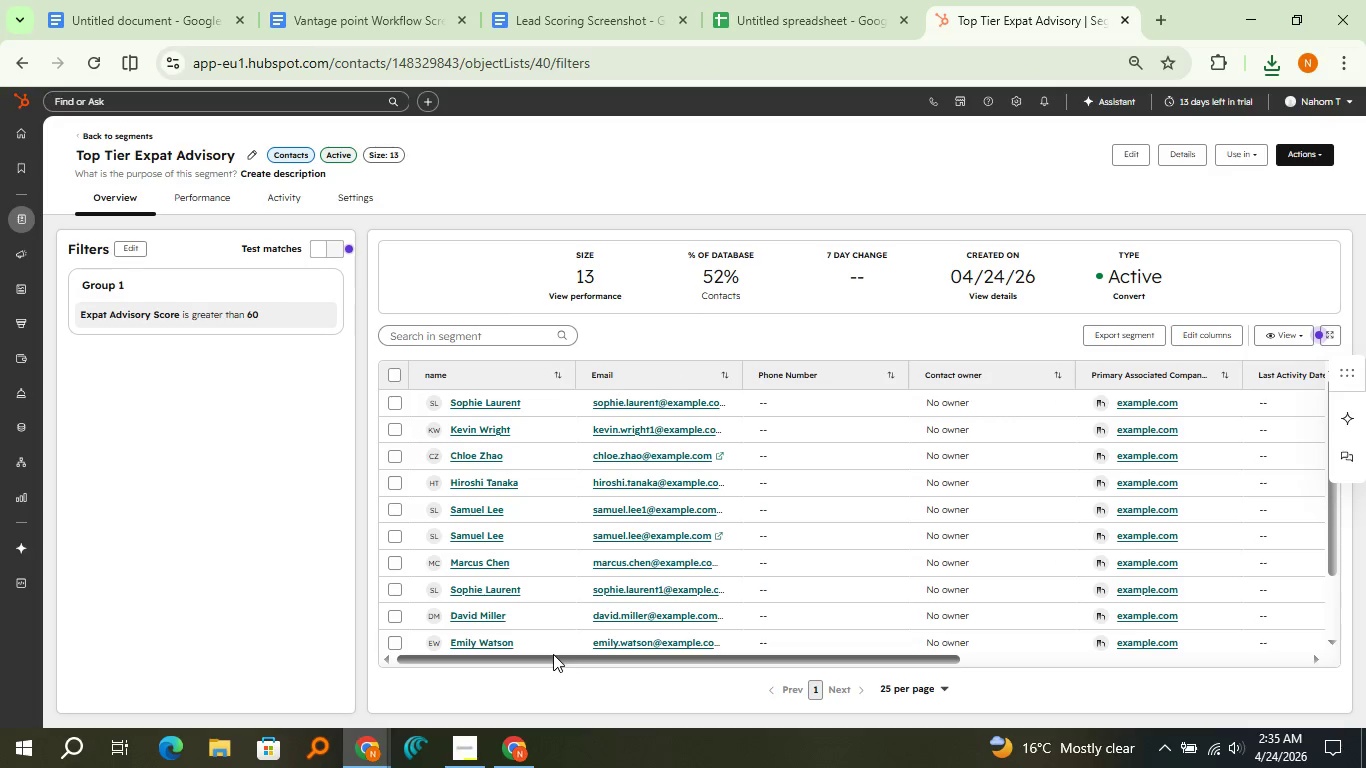 
left_click_drag(start_coordinate=[553, 654], to_coordinate=[894, 675])
 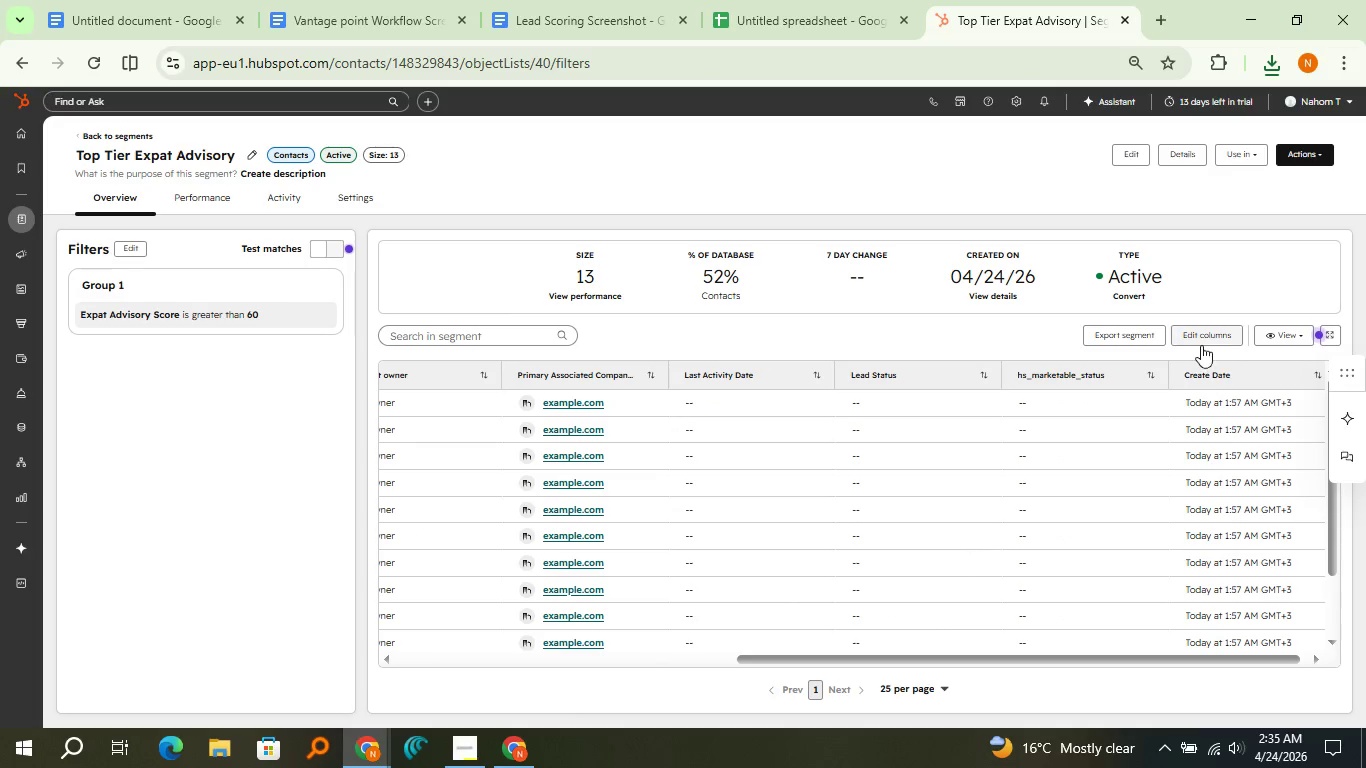 
left_click([1200, 345])
 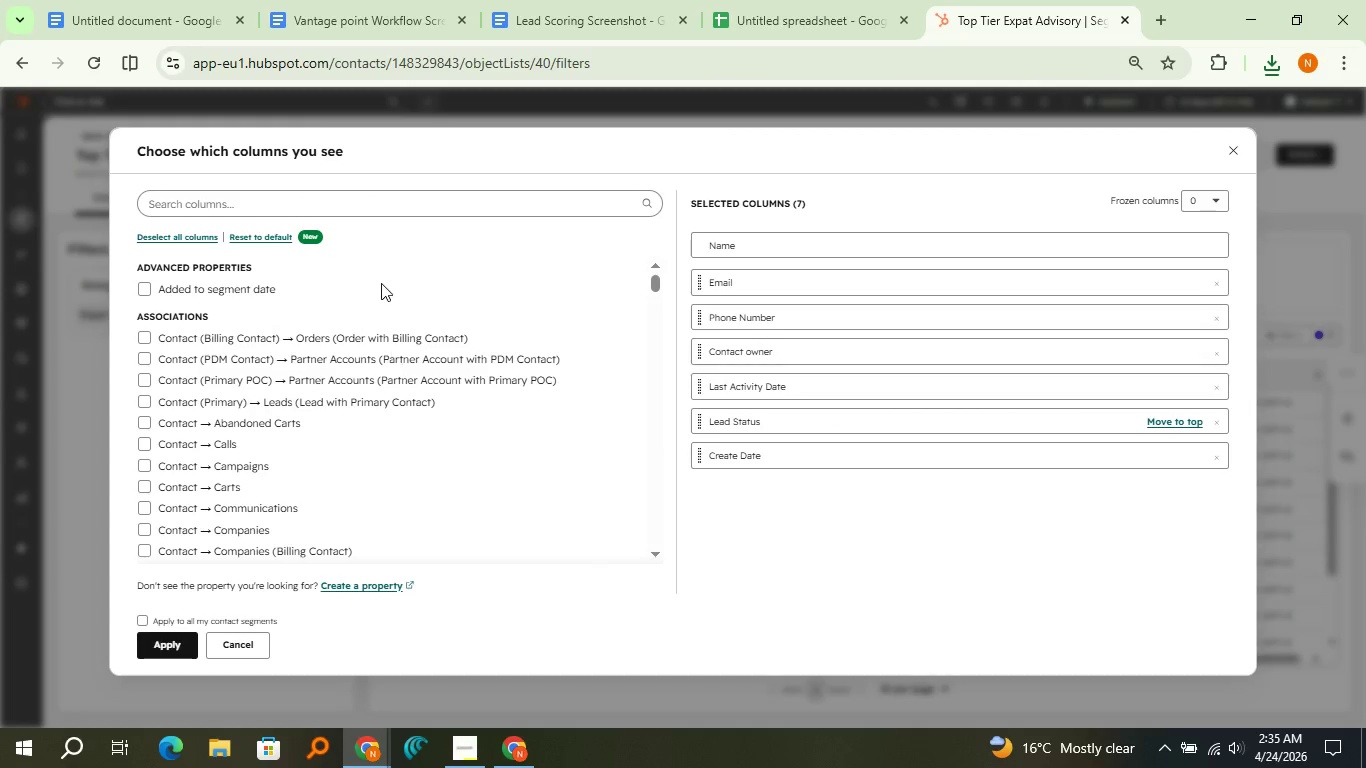 
left_click([406, 205])
 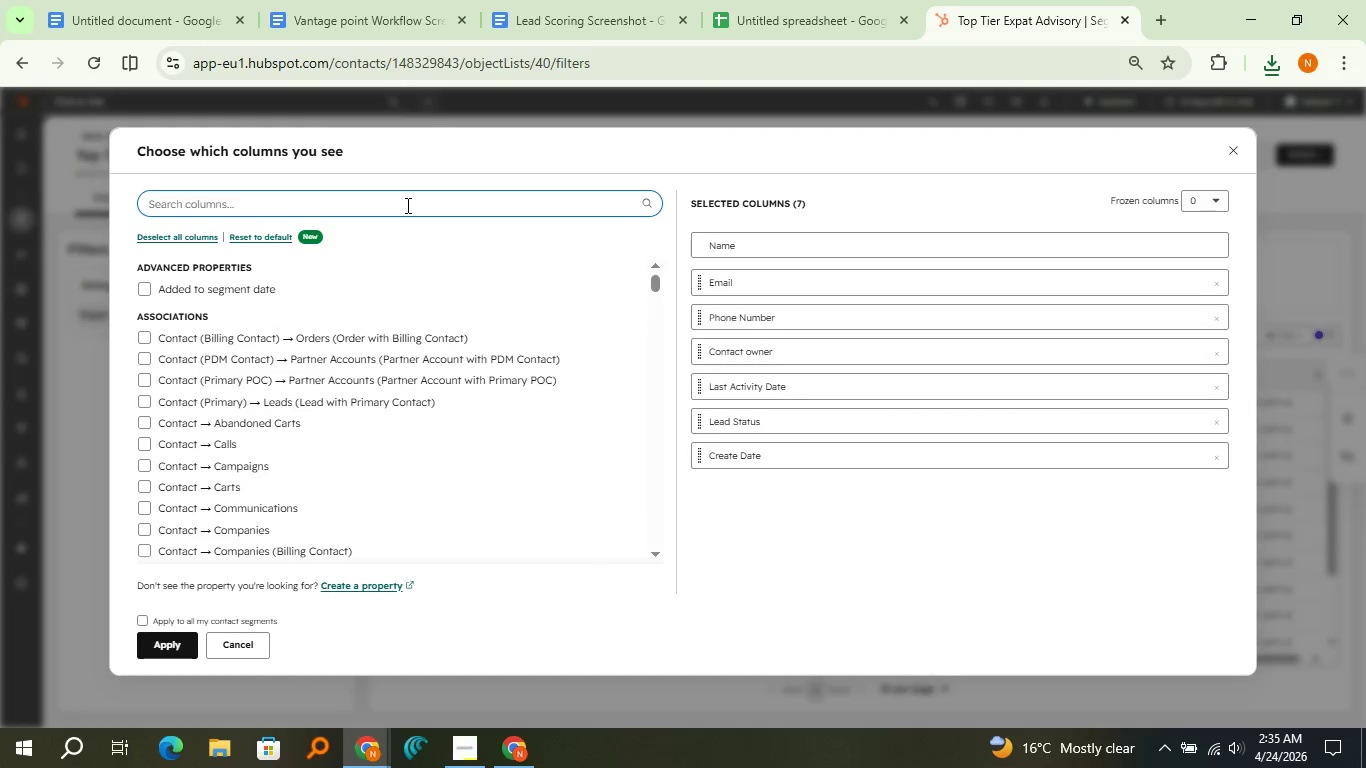 
type(sco)
 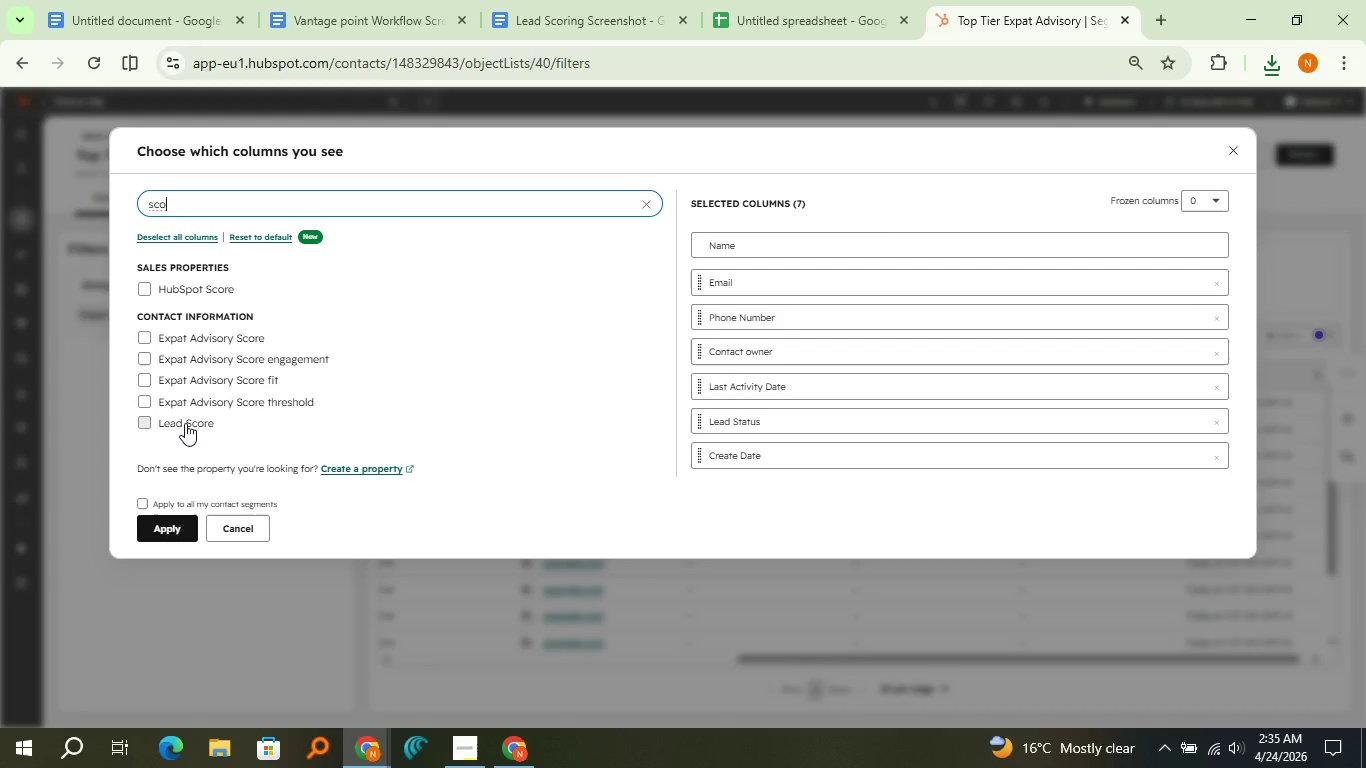 
left_click([198, 334])
 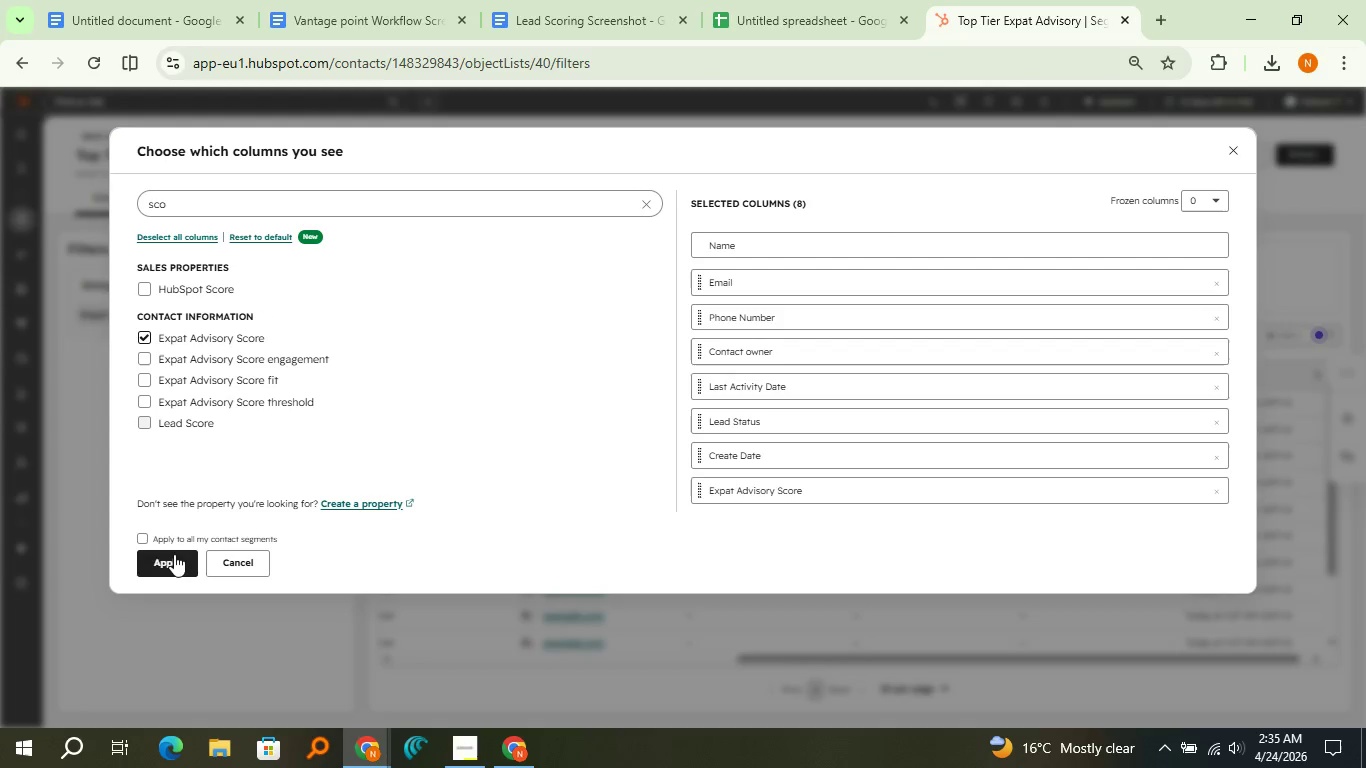 
left_click([174, 558])
 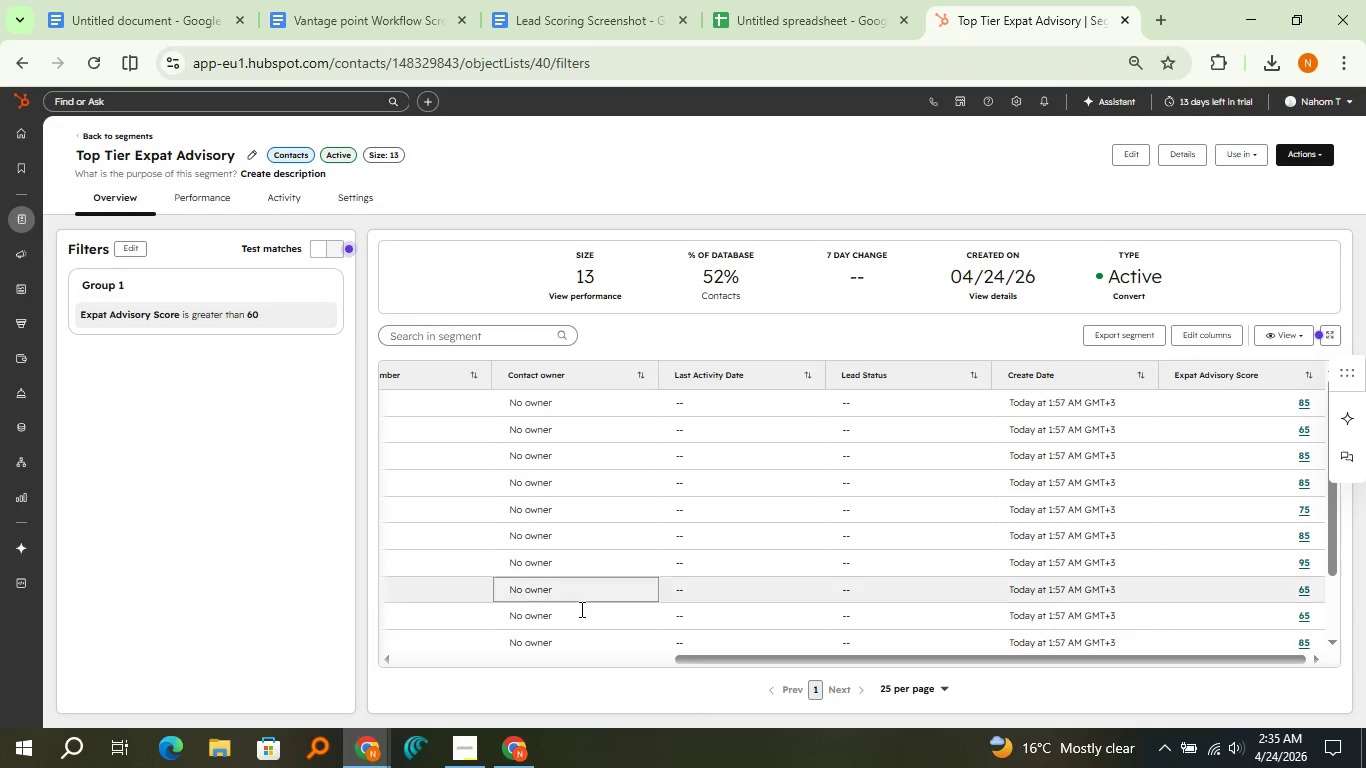 
left_click_drag(start_coordinate=[699, 663], to_coordinate=[745, 666])
 